 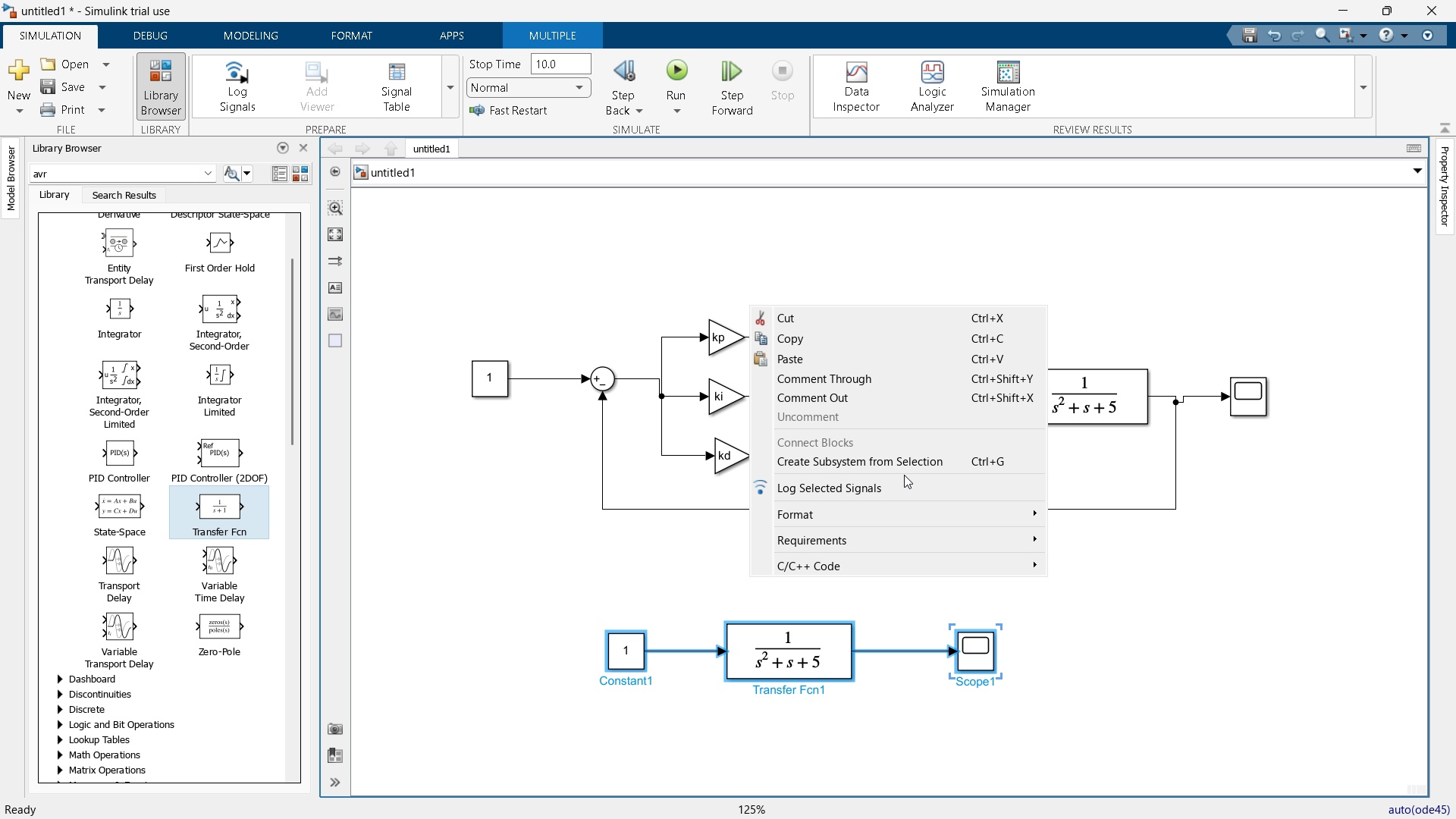 
left_click([918, 397])
 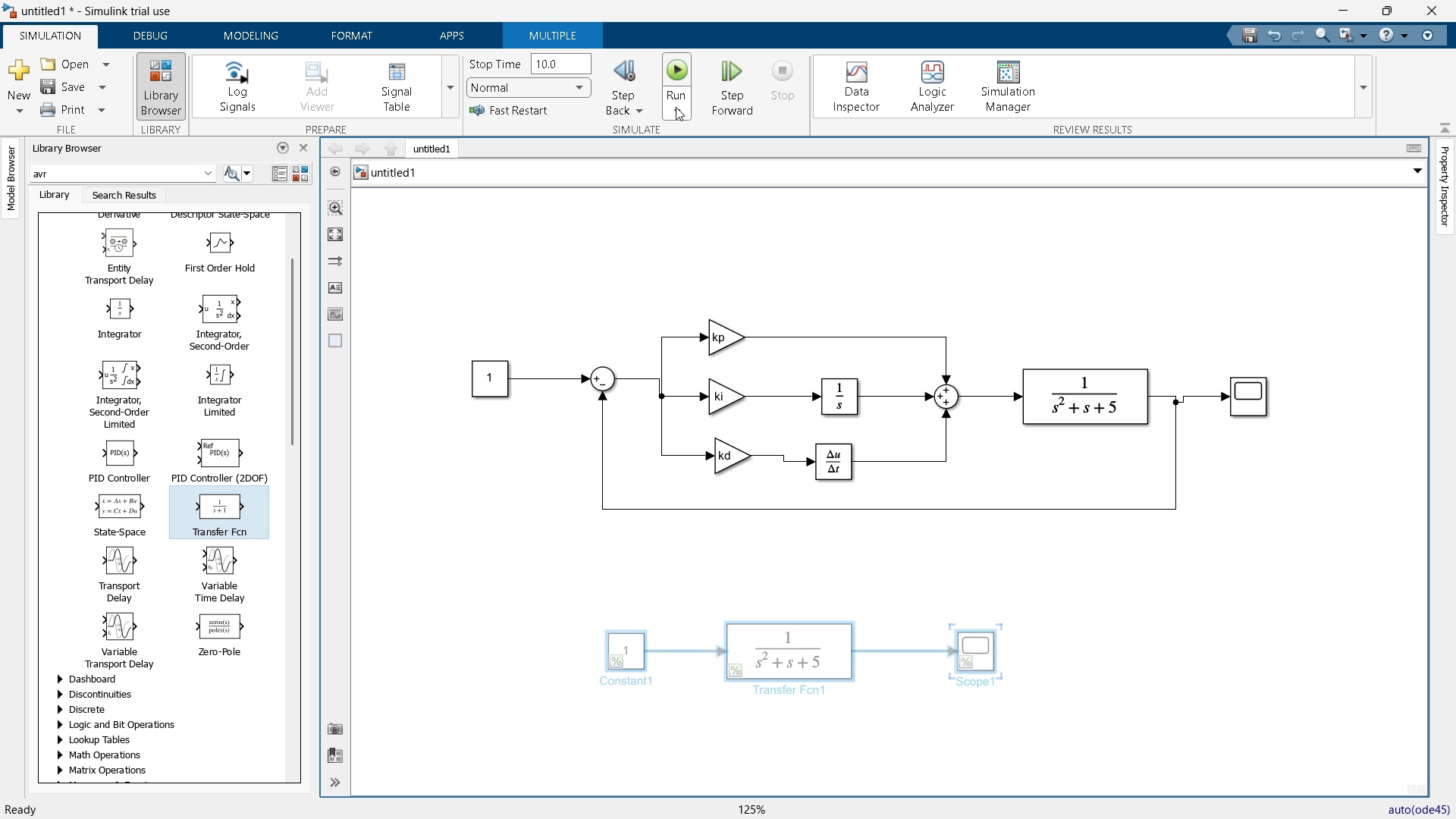 
left_click([684, 78])
 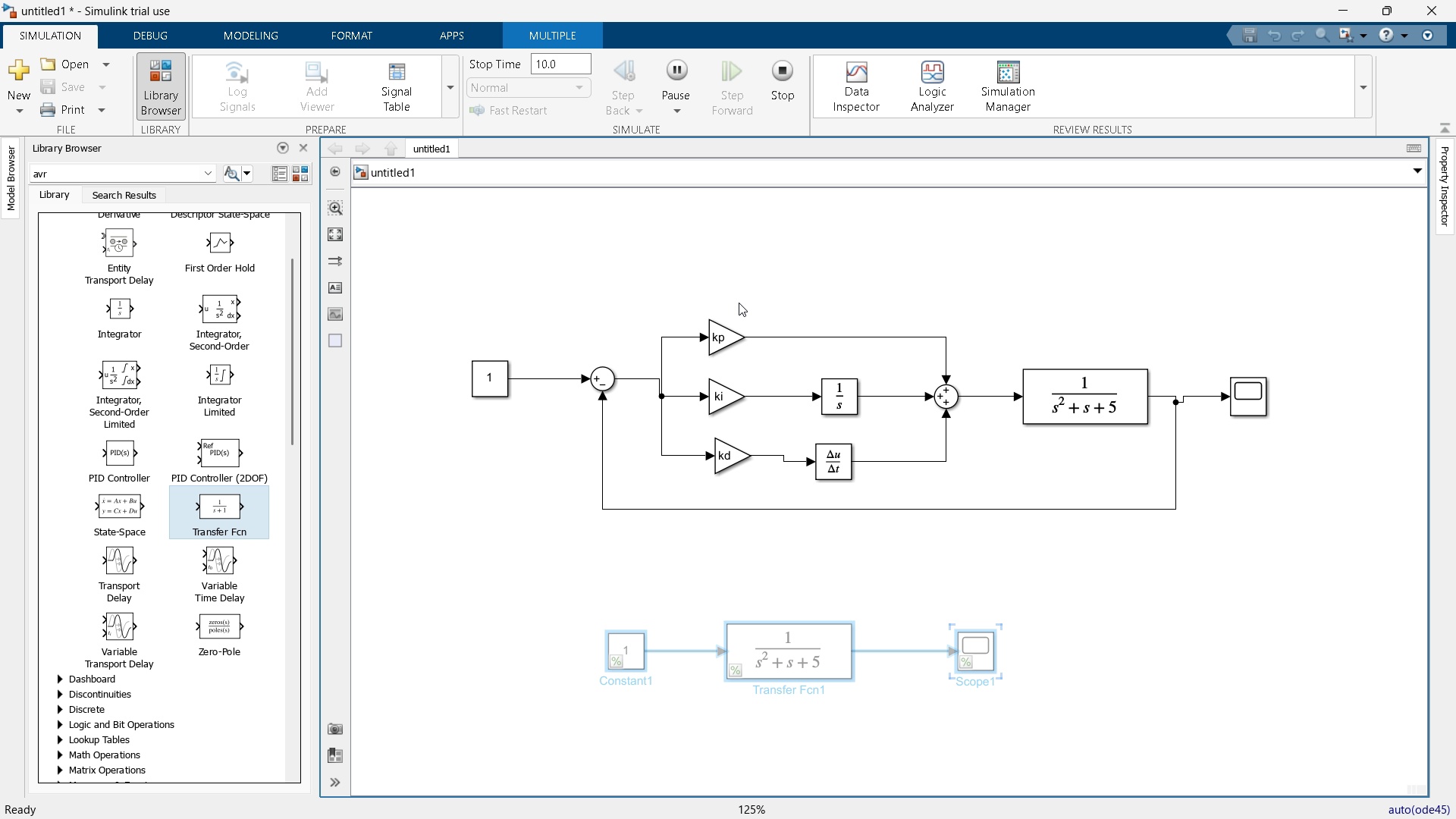 
wait(5.16)
 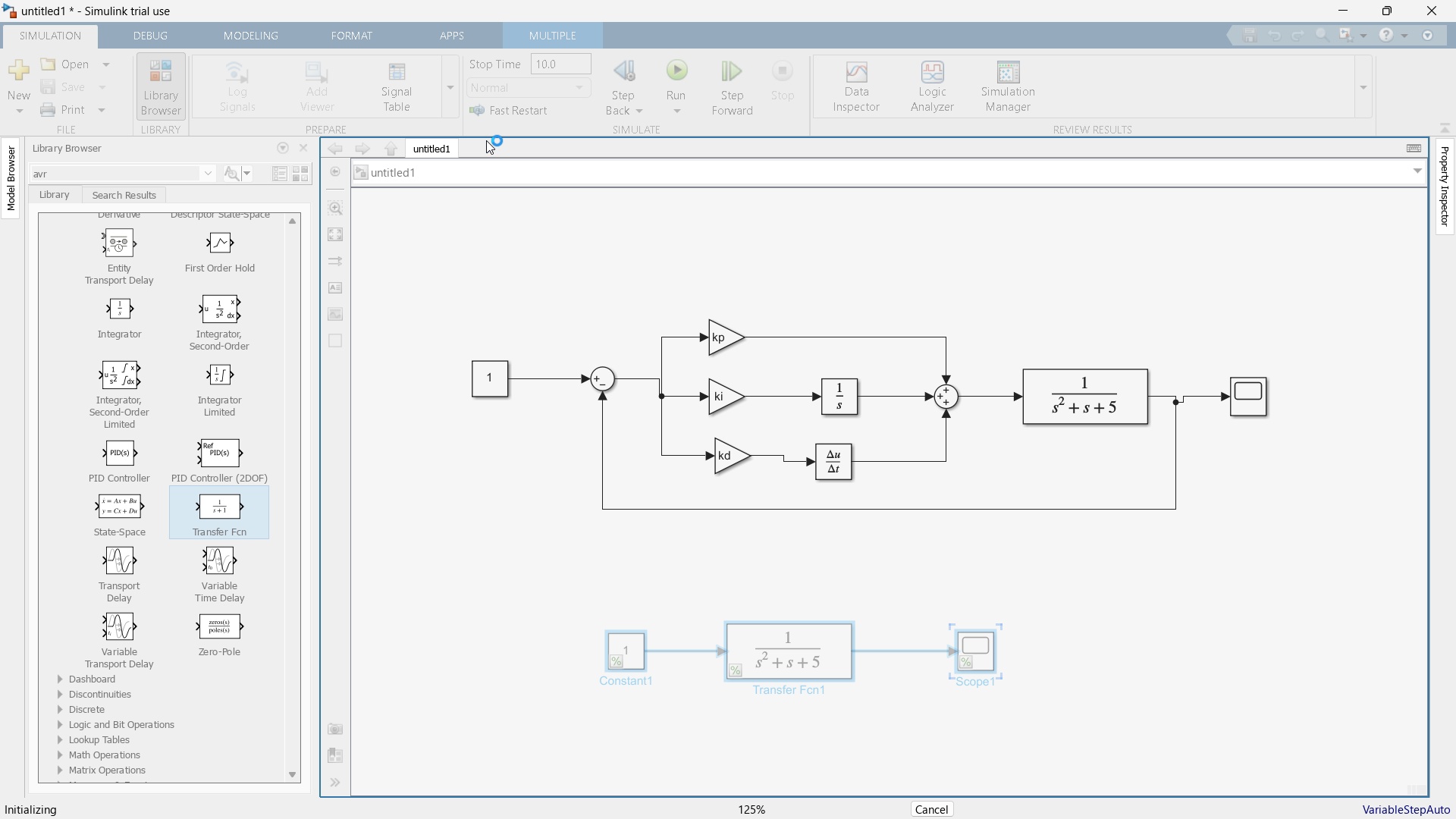 
left_click([676, 81])
 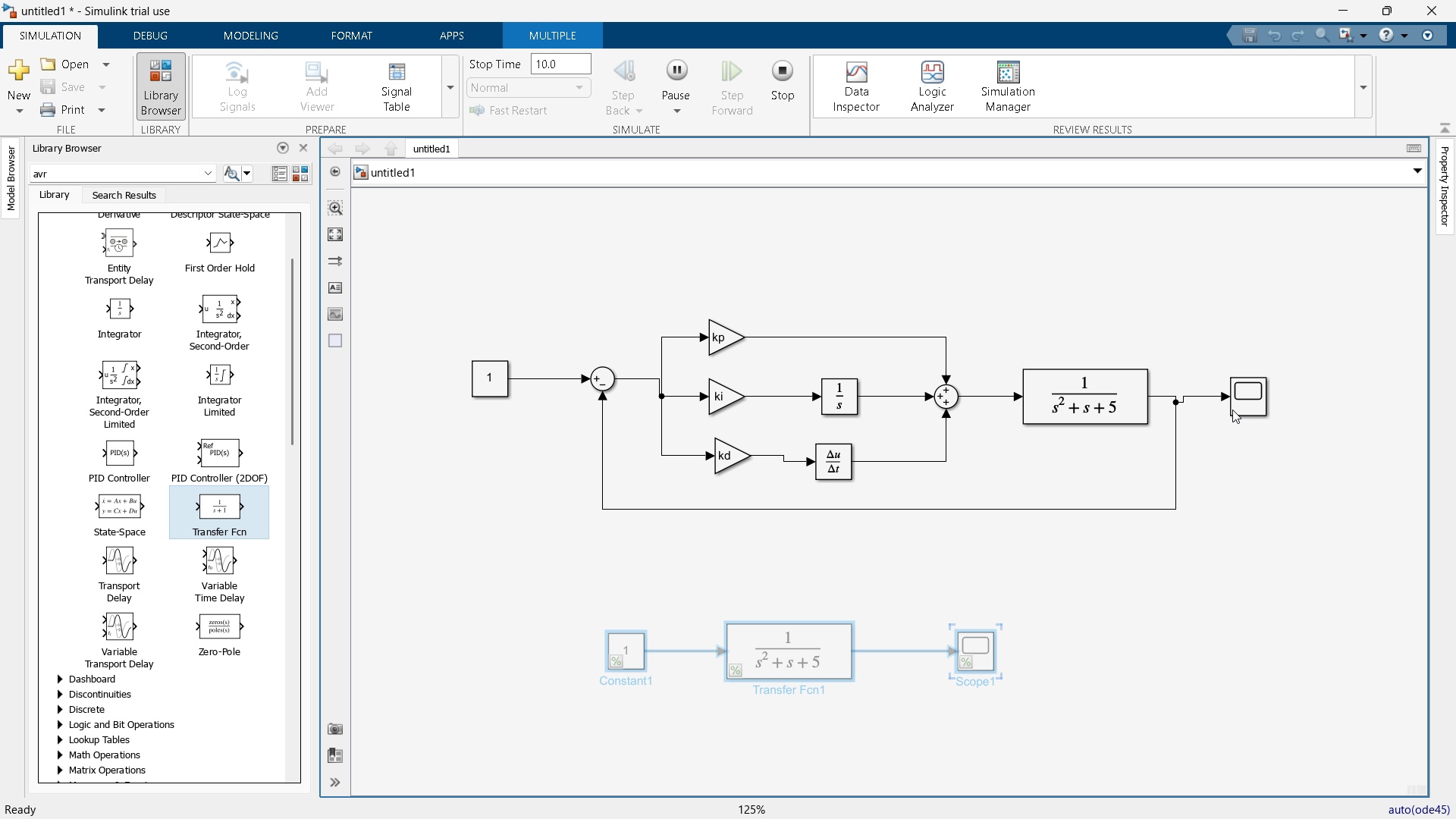 
double_click([1242, 410])
 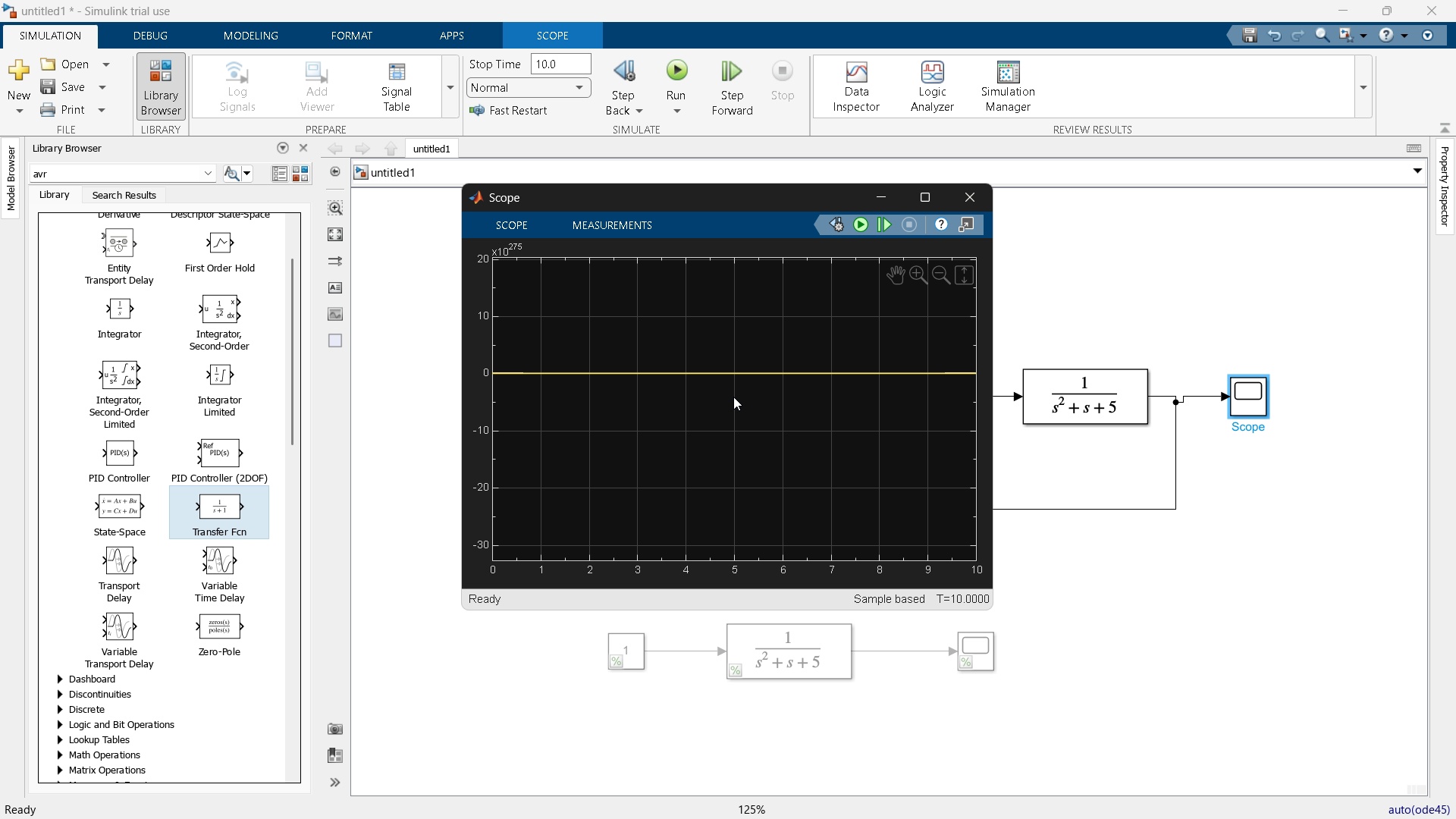 
scroll: coordinate [792, 403], scroll_direction: up, amount: 100.0
 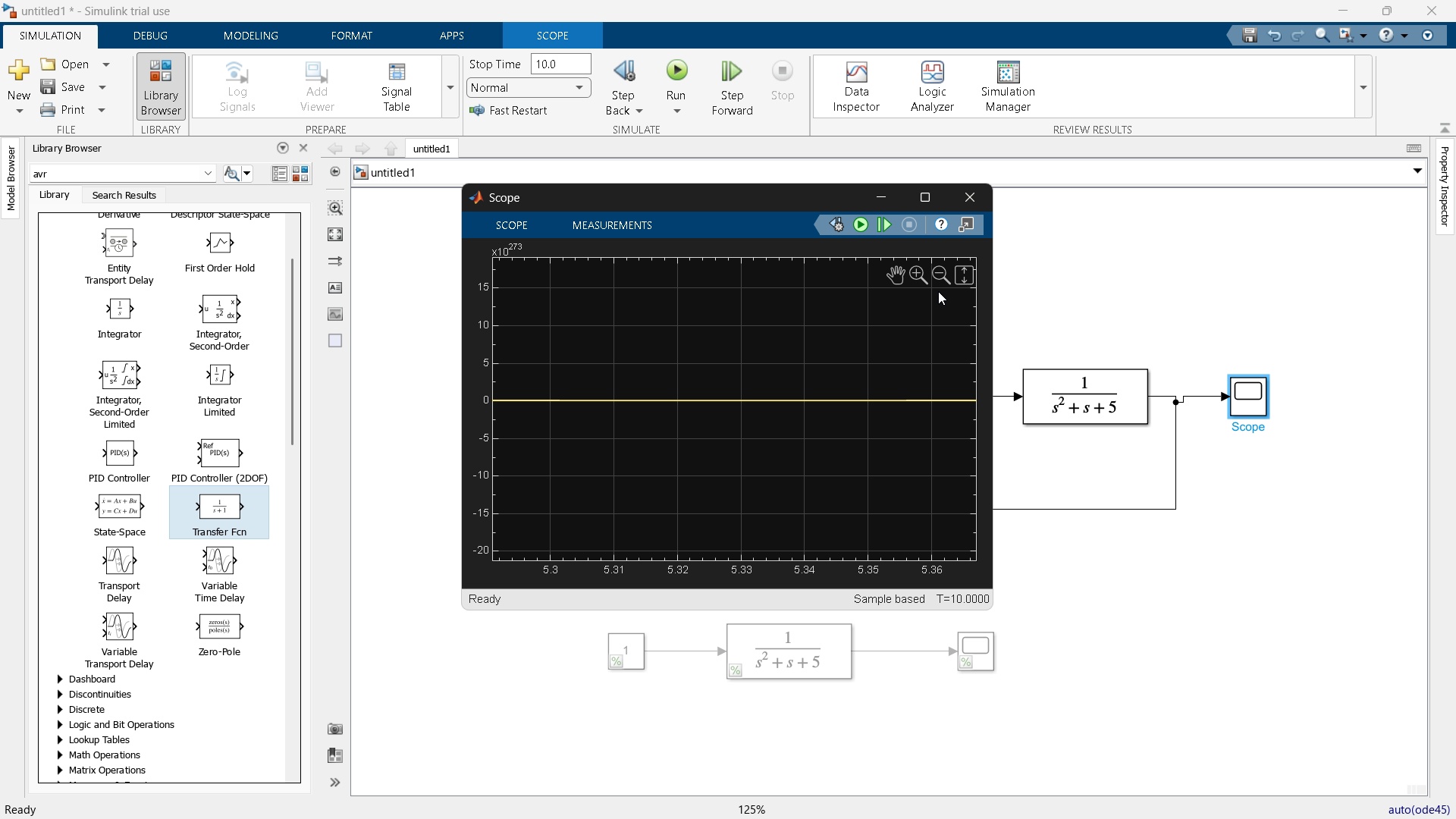 
left_click([964, 197])
 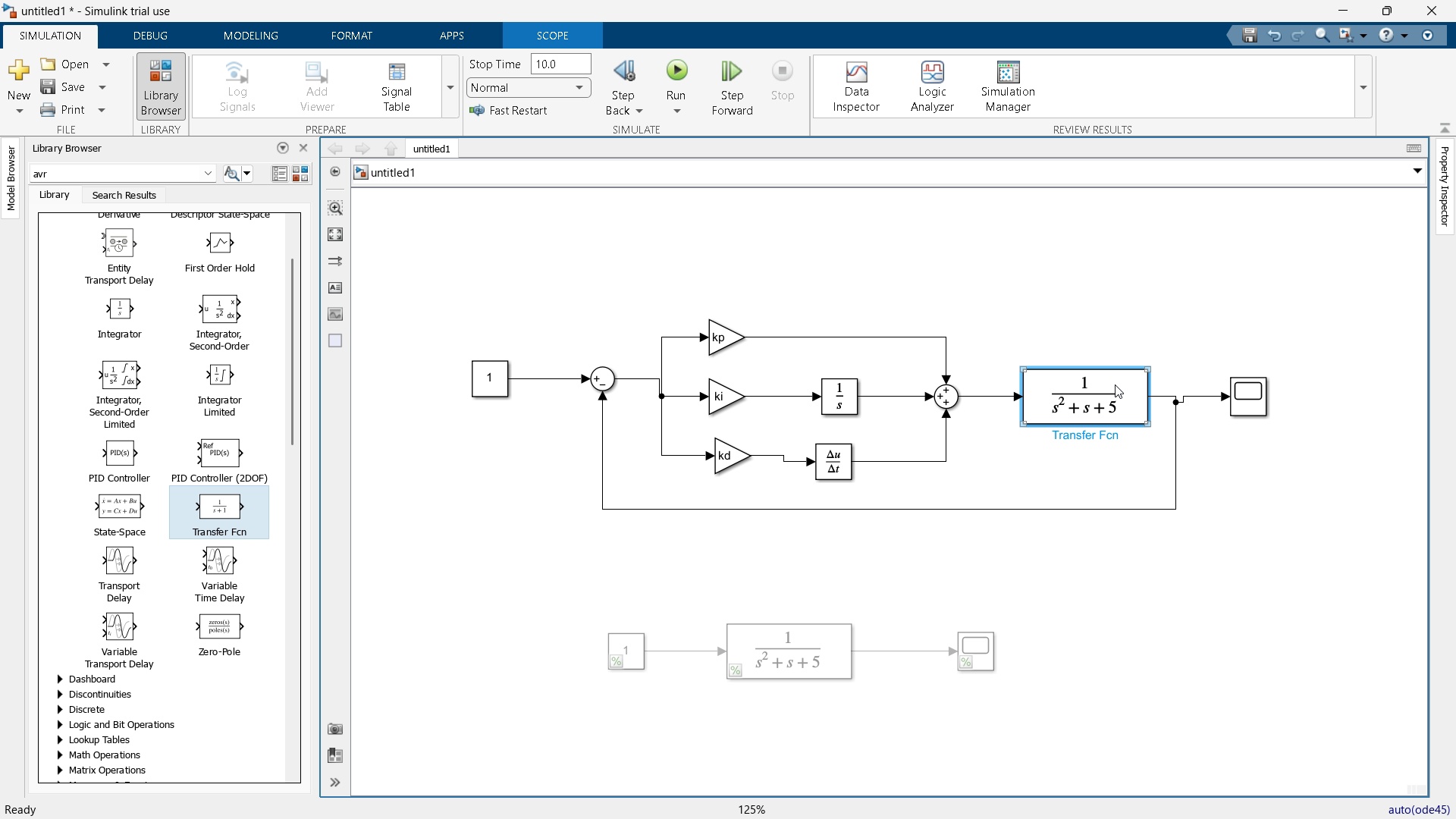 
double_click([1115, 384])
 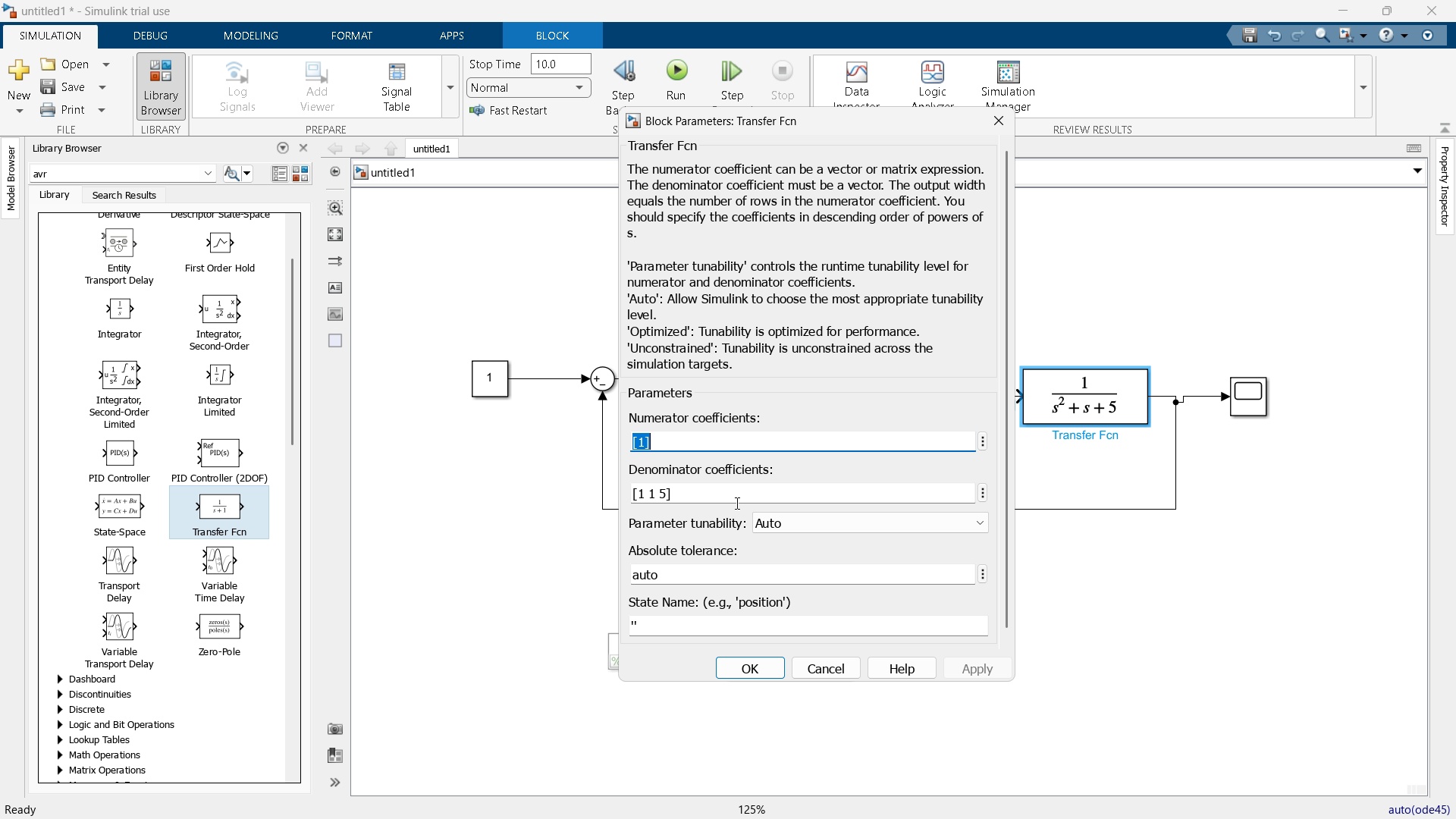 
scroll: coordinate [762, 513], scroll_direction: down, amount: 1.0
 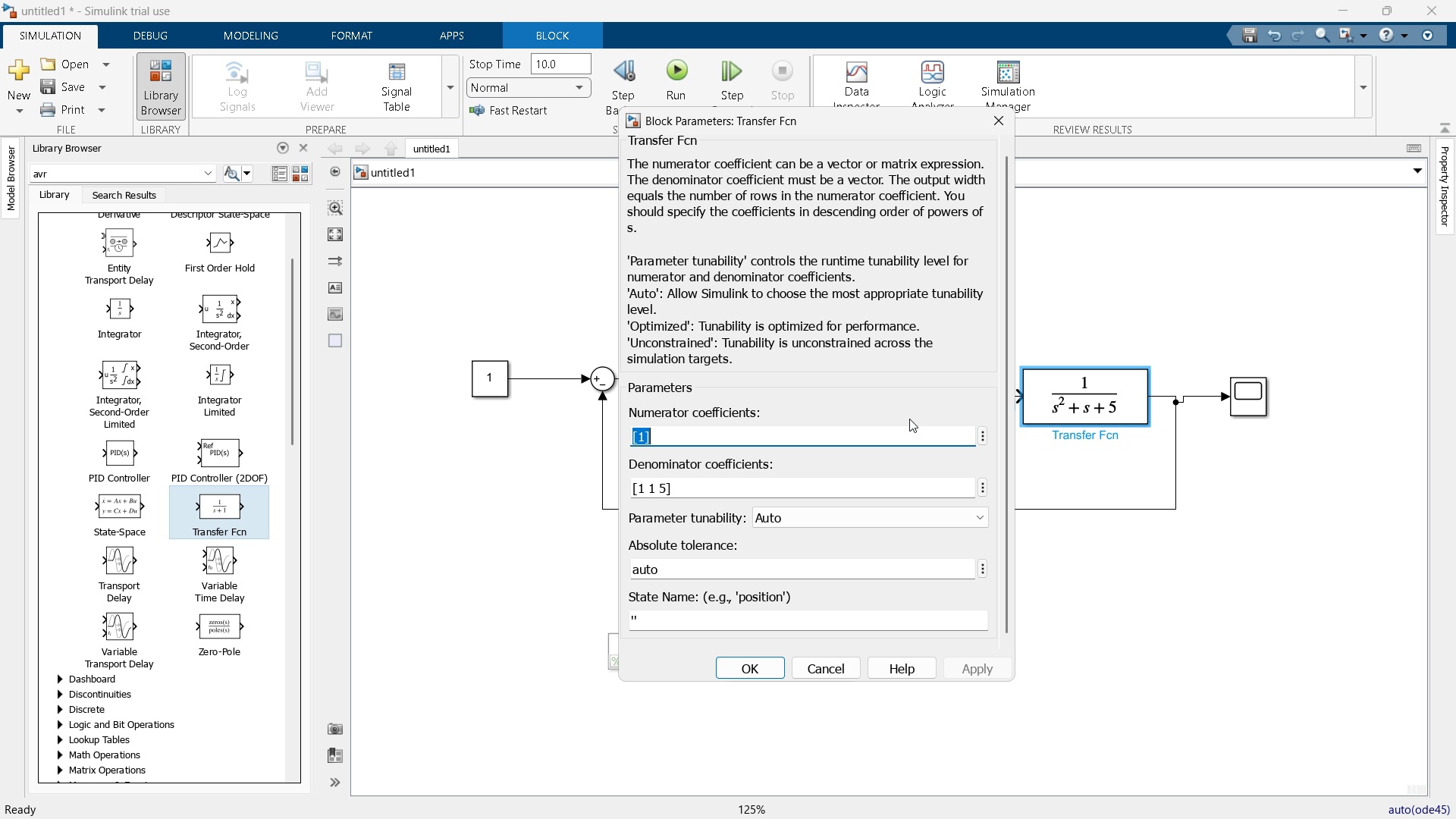 
wait(10.83)
 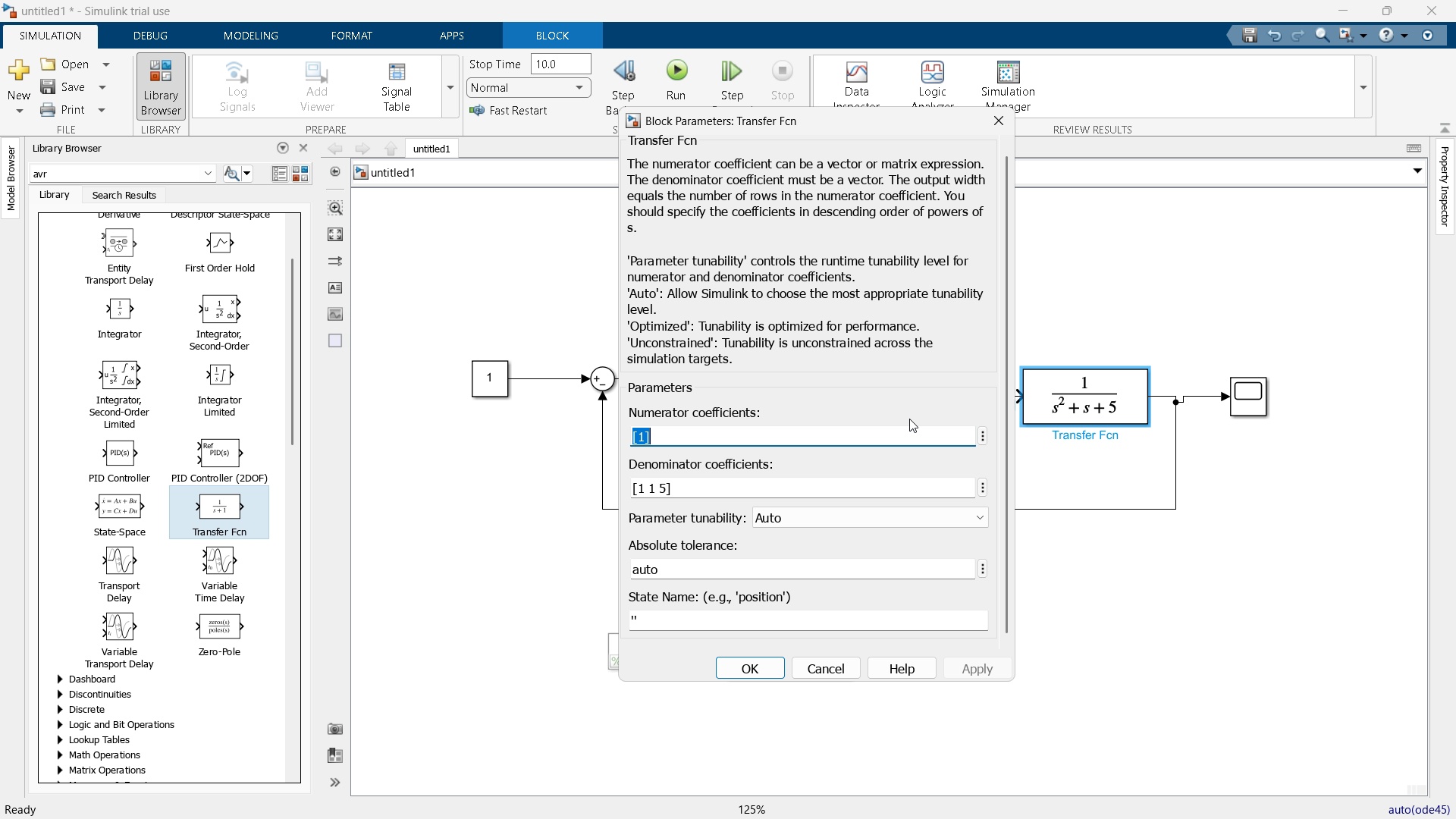 
left_click([990, 120])
 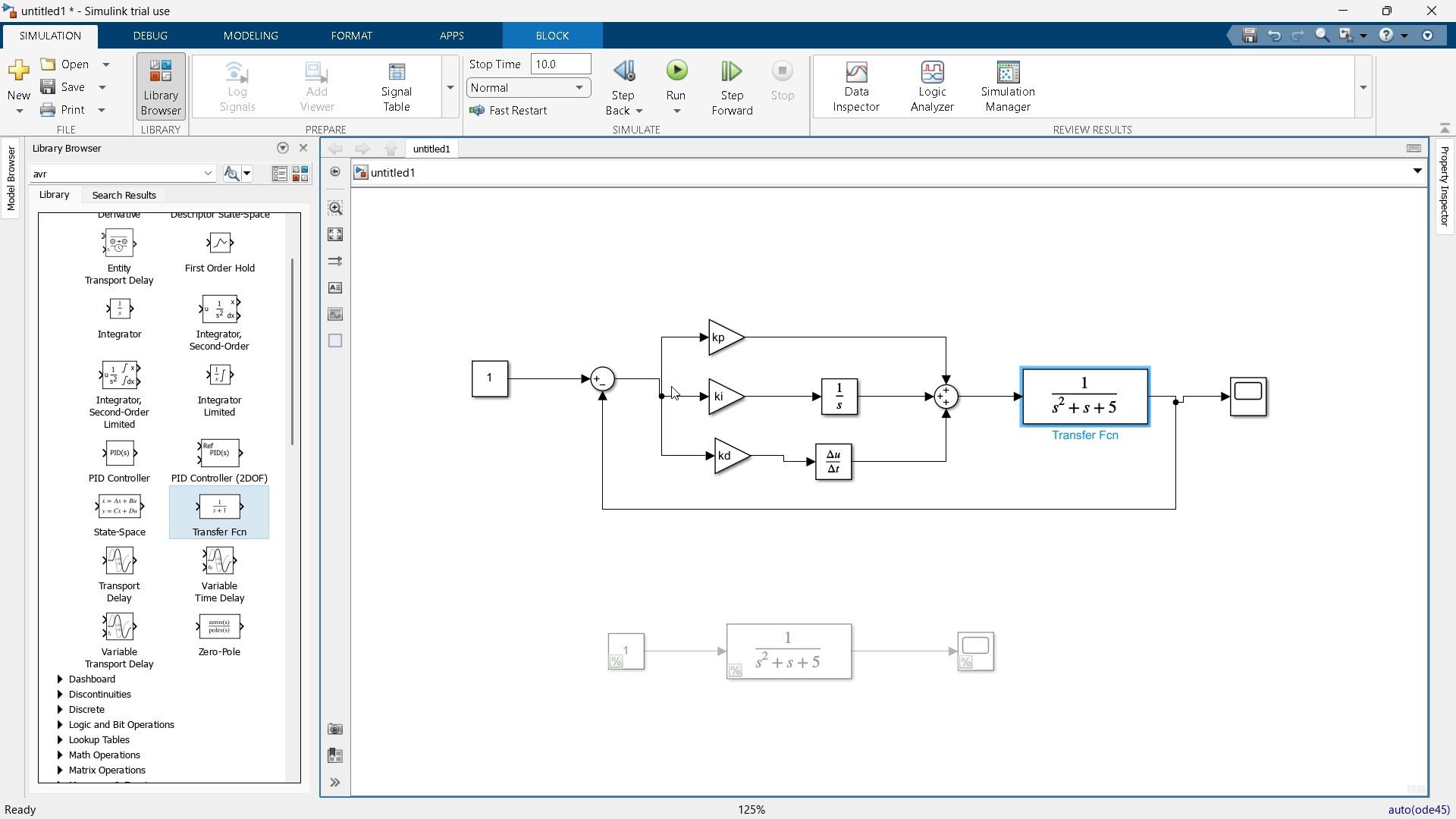 
wait(22.68)
 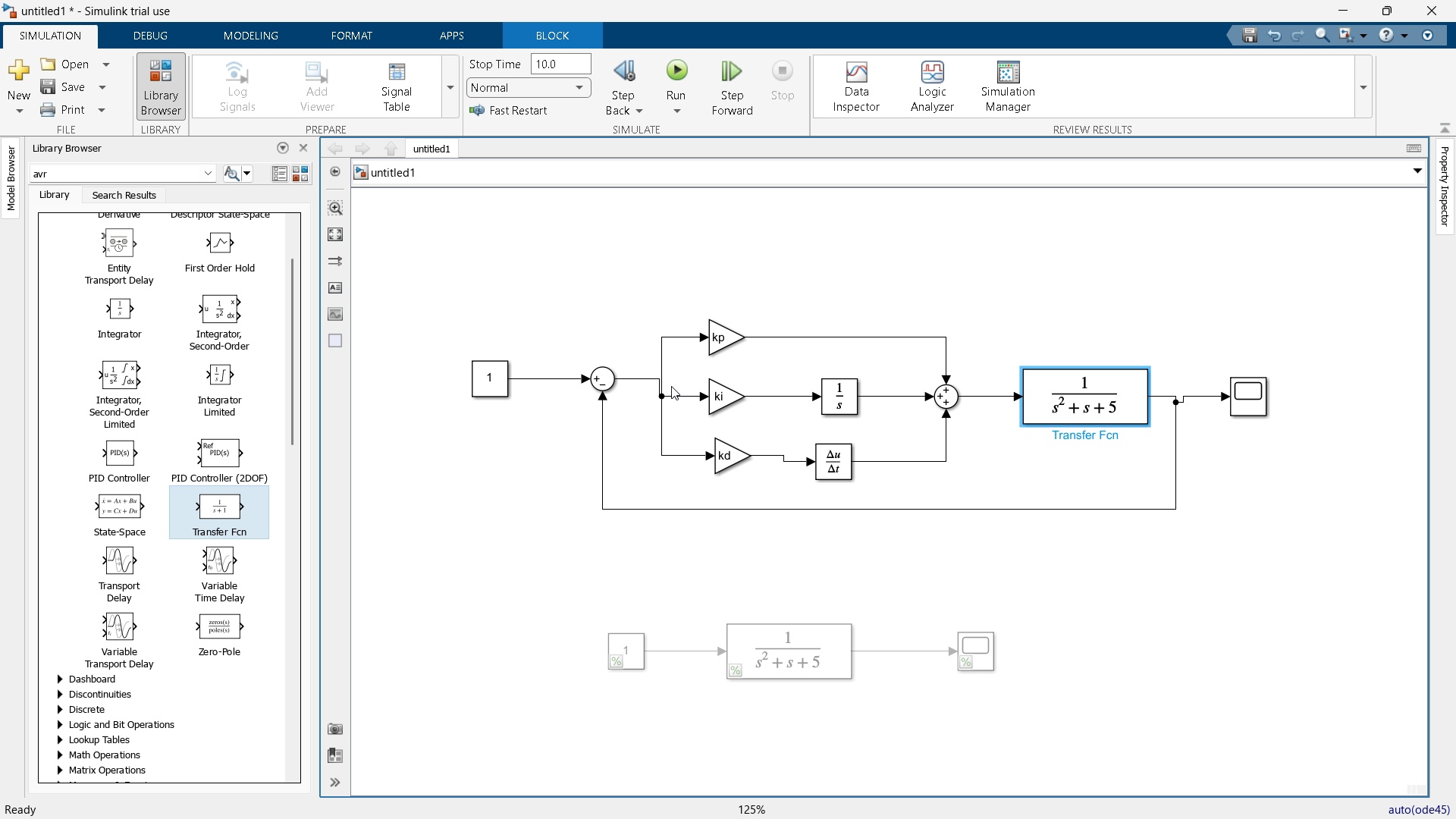 
scroll: coordinate [681, 392], scroll_direction: down, amount: 1.0
 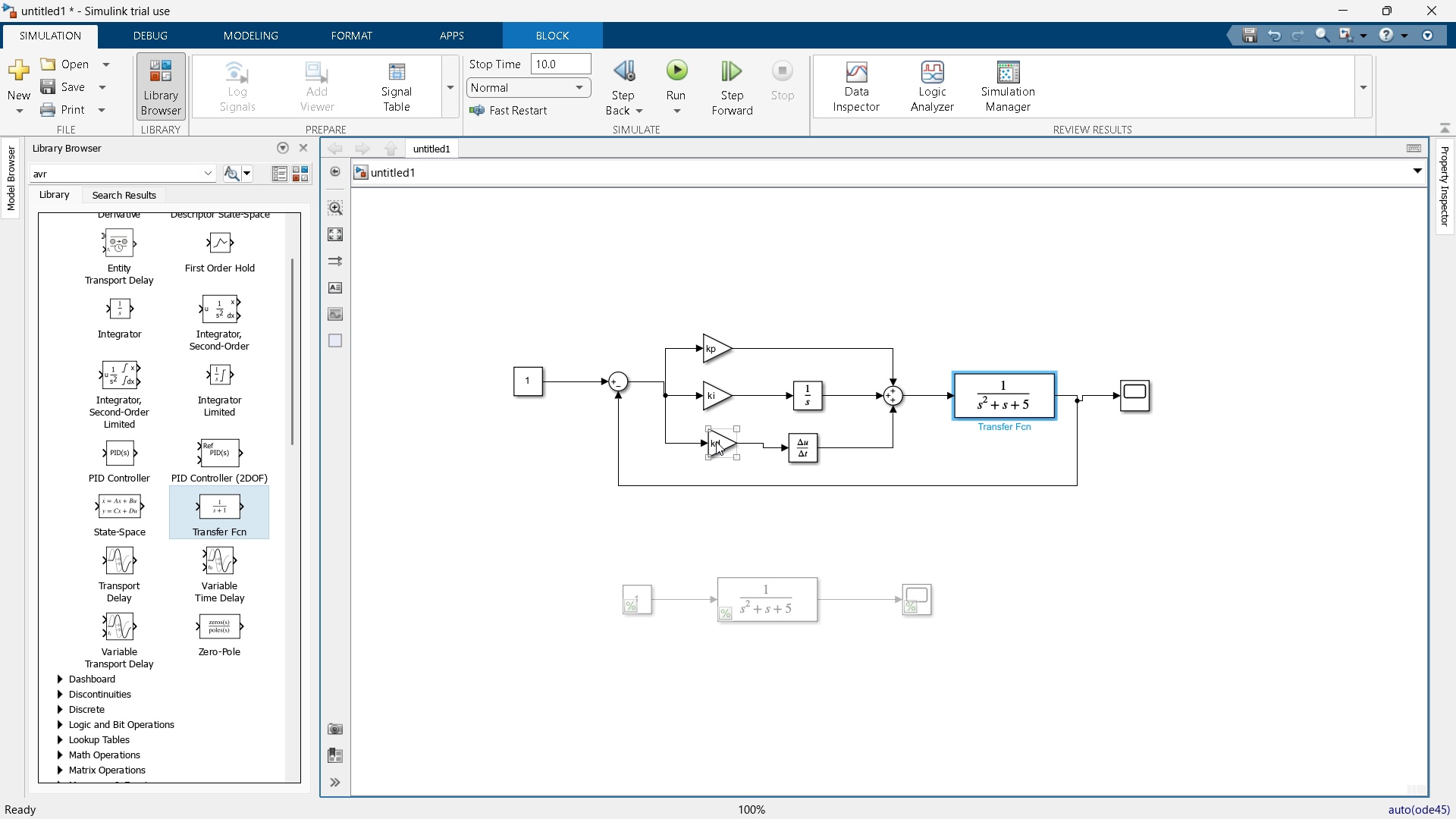 
scroll: coordinate [682, 417], scroll_direction: up, amount: 1.0
 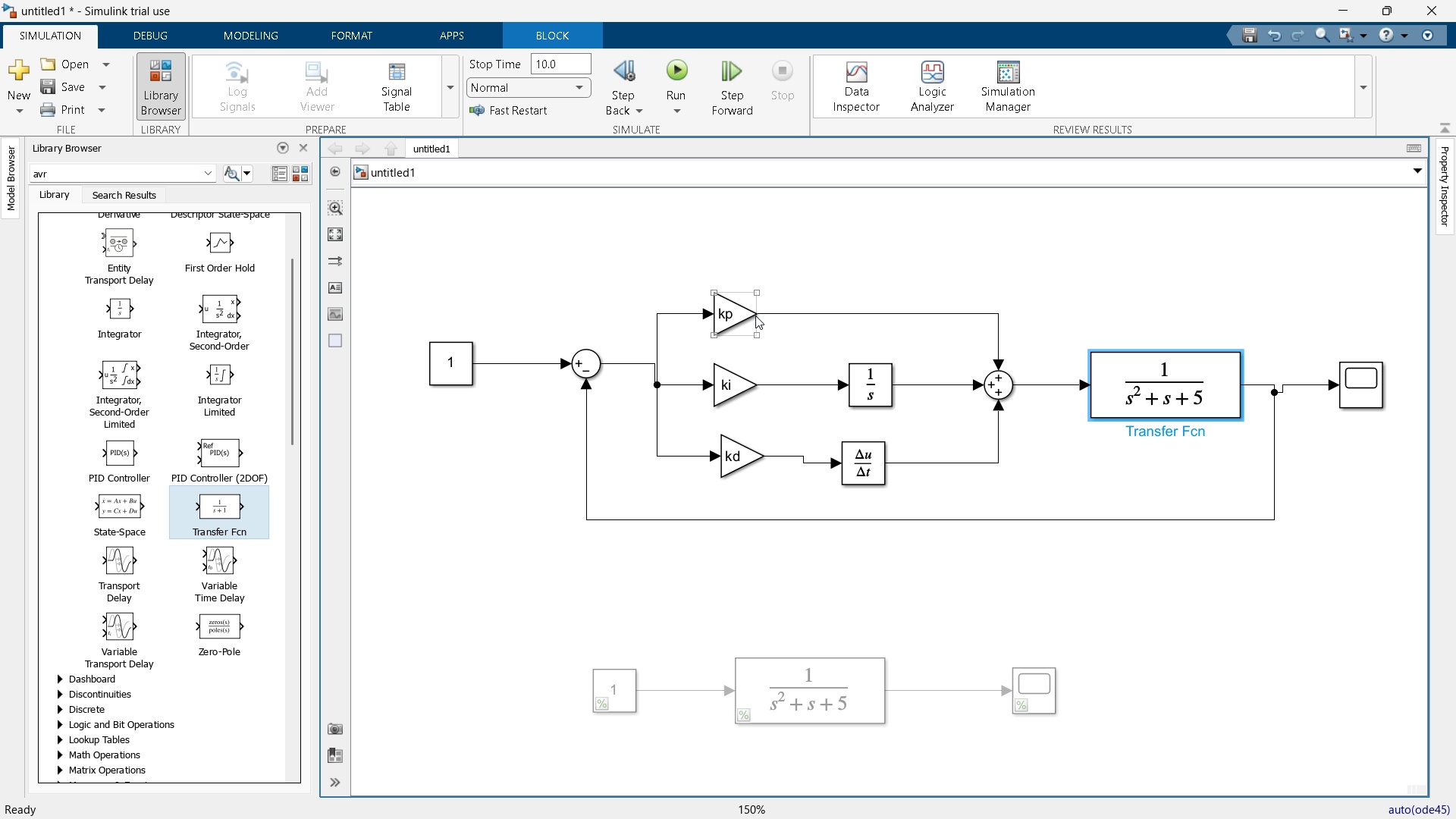 
wait(10.09)
 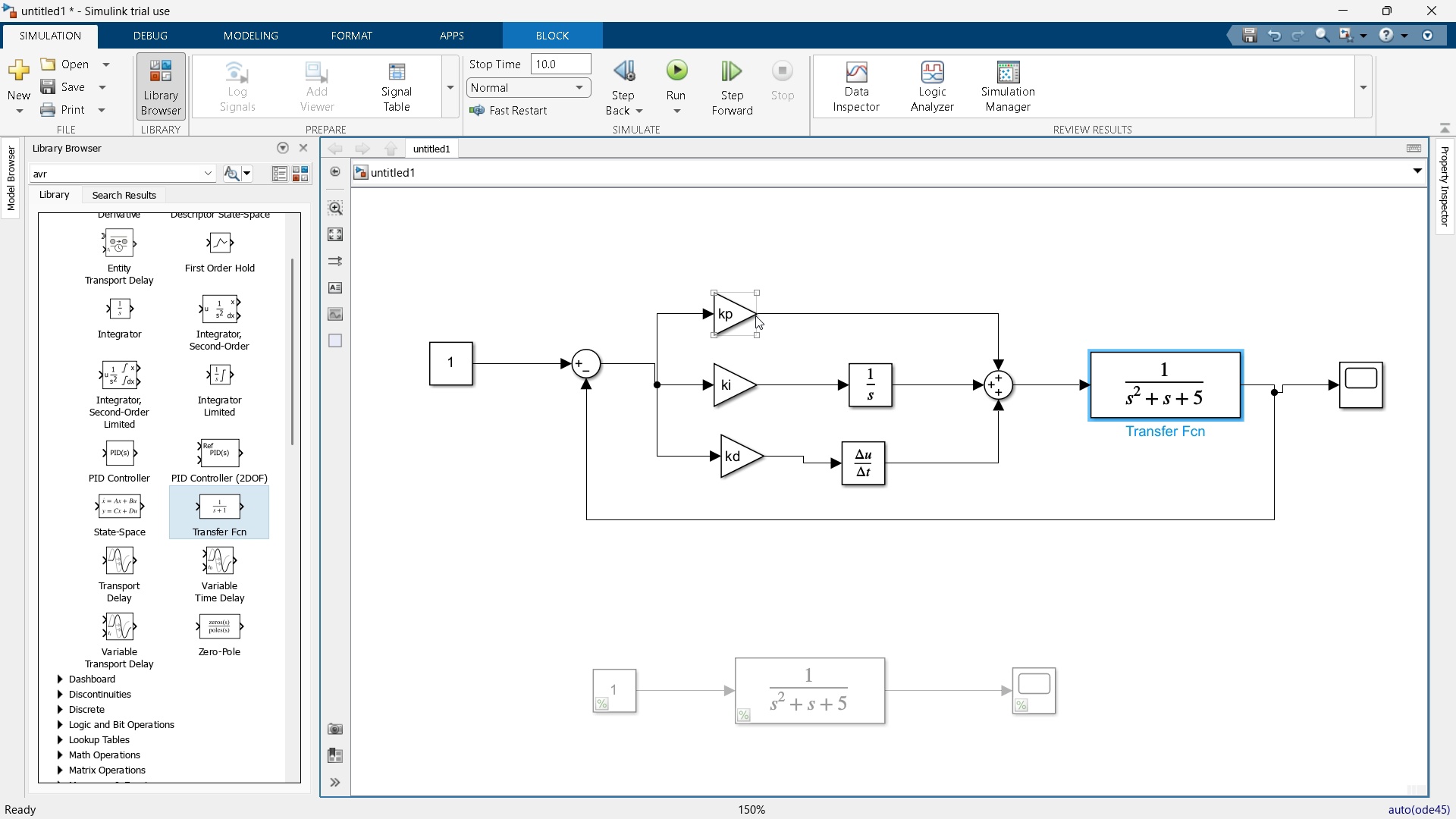 
scroll: coordinate [1039, 387], scroll_direction: down, amount: 1.0
 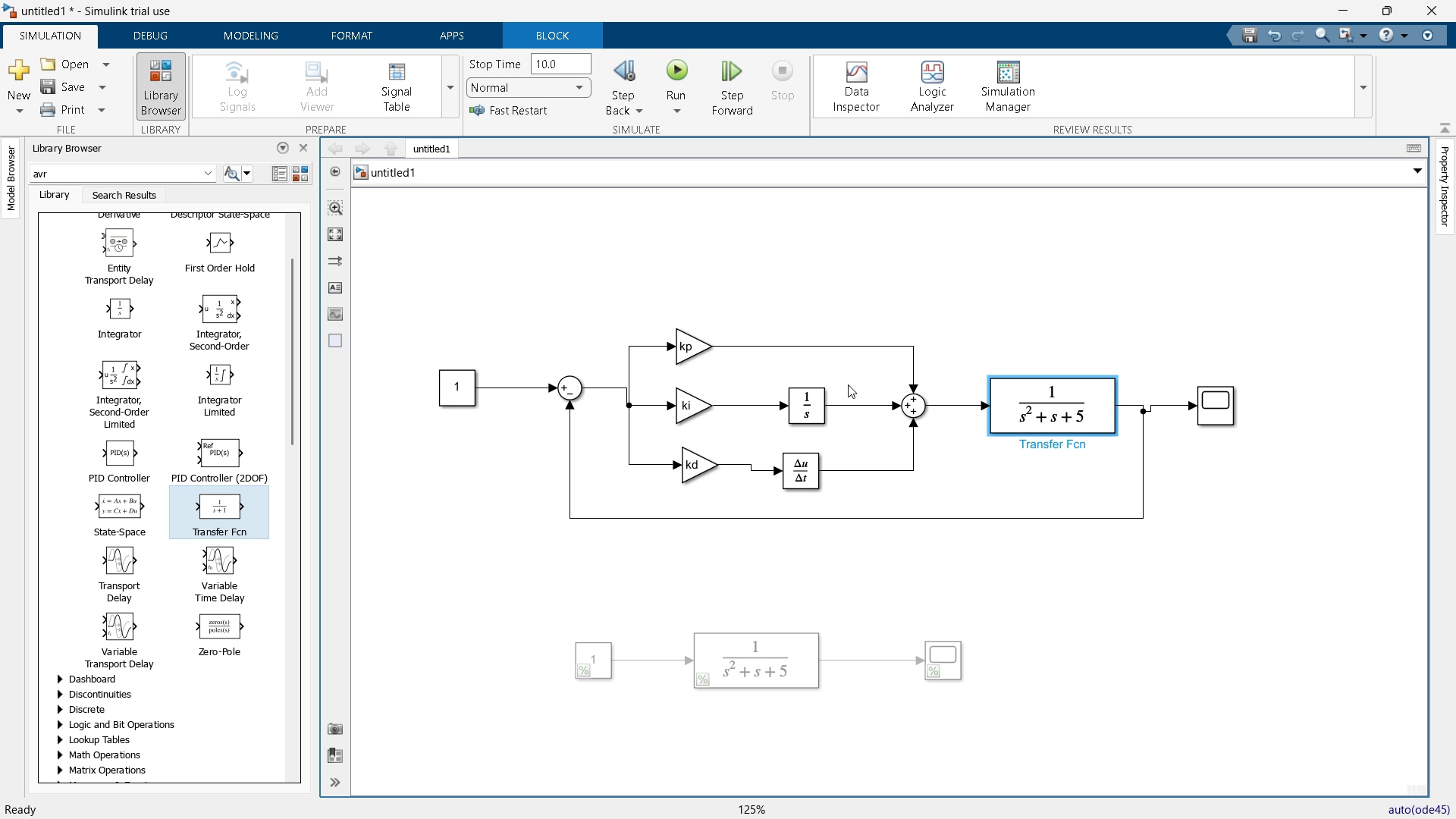 
wait(39.49)
 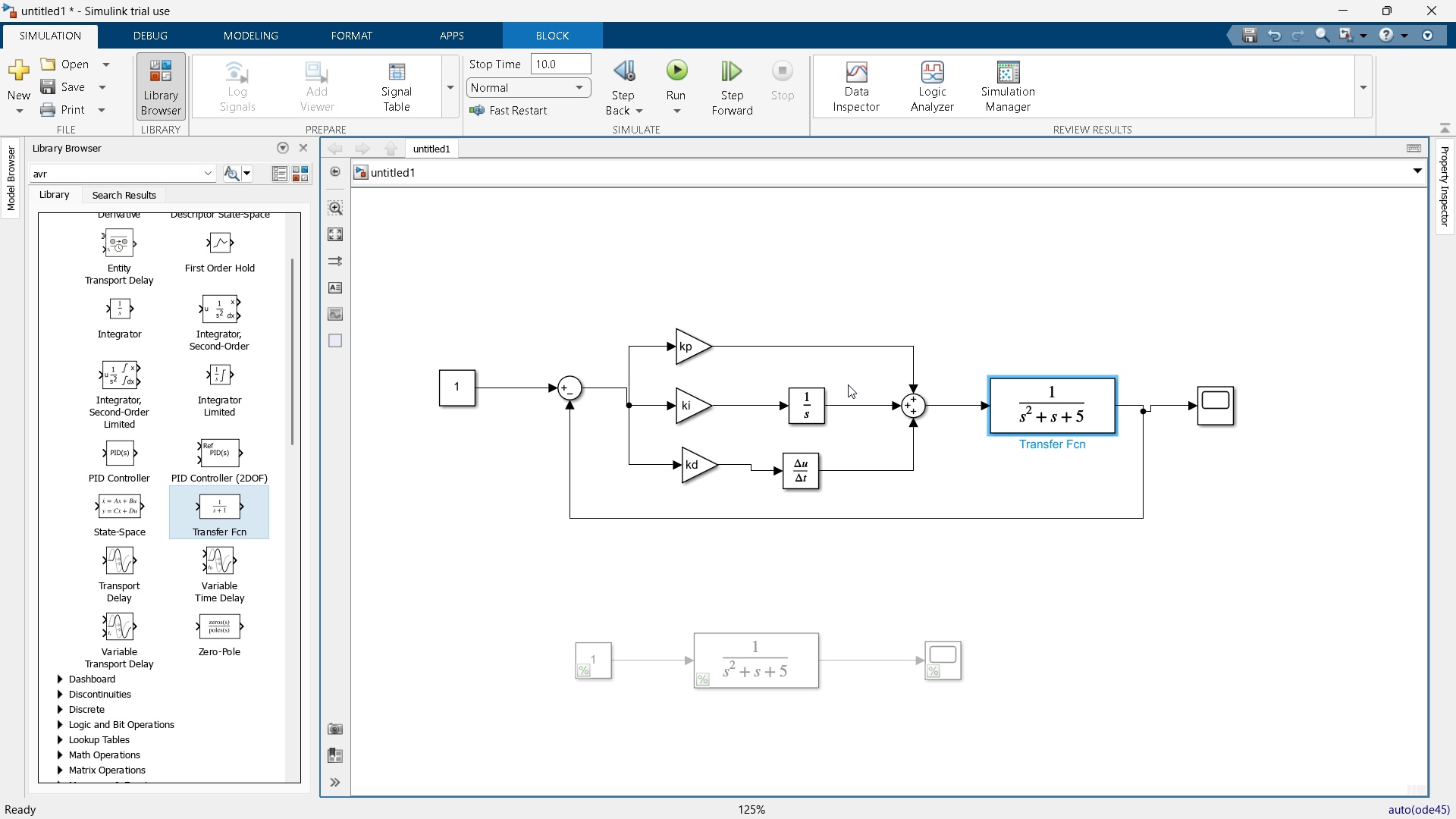 
left_click([564, 64])
 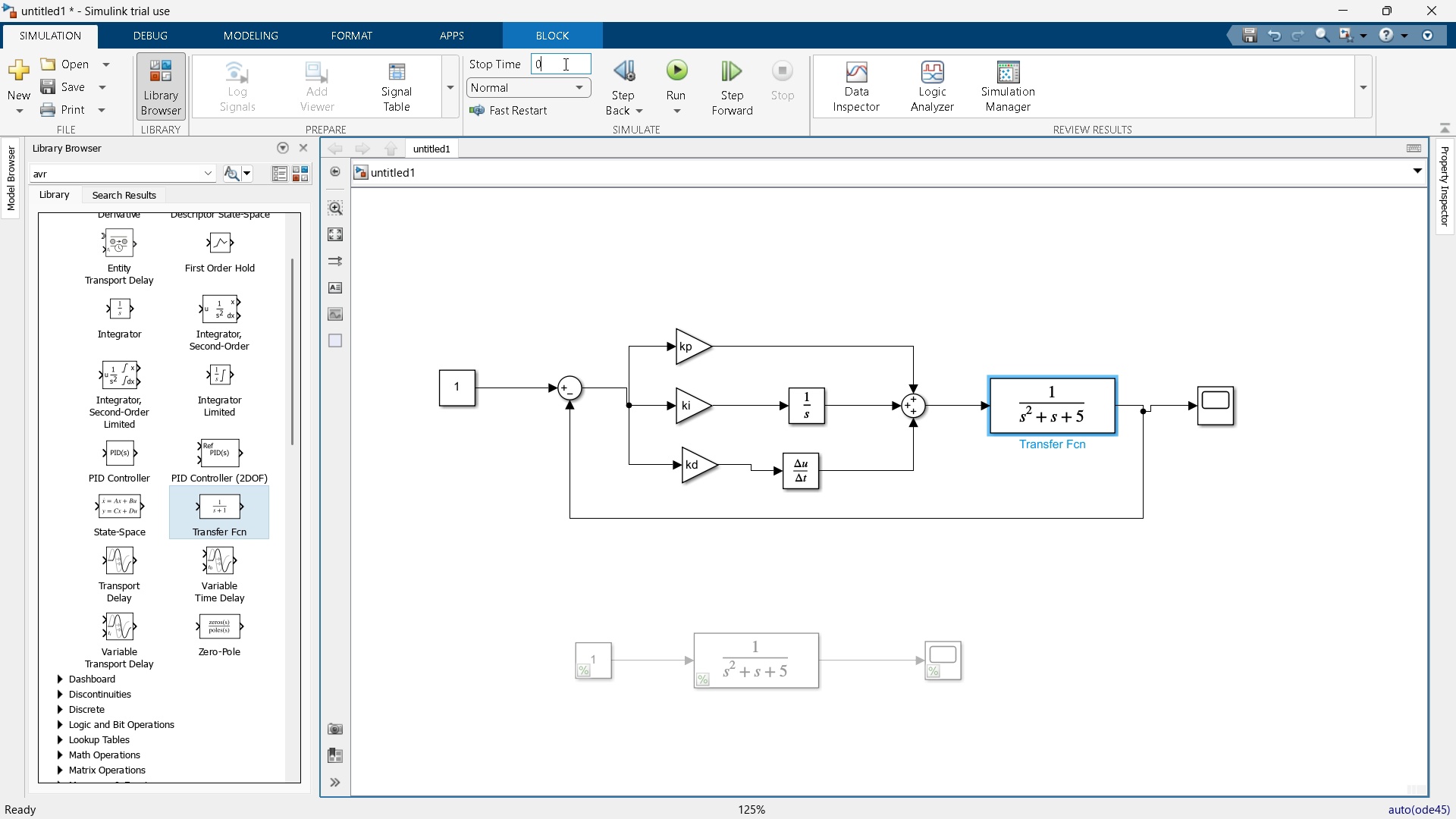 
key(Numpad0)
 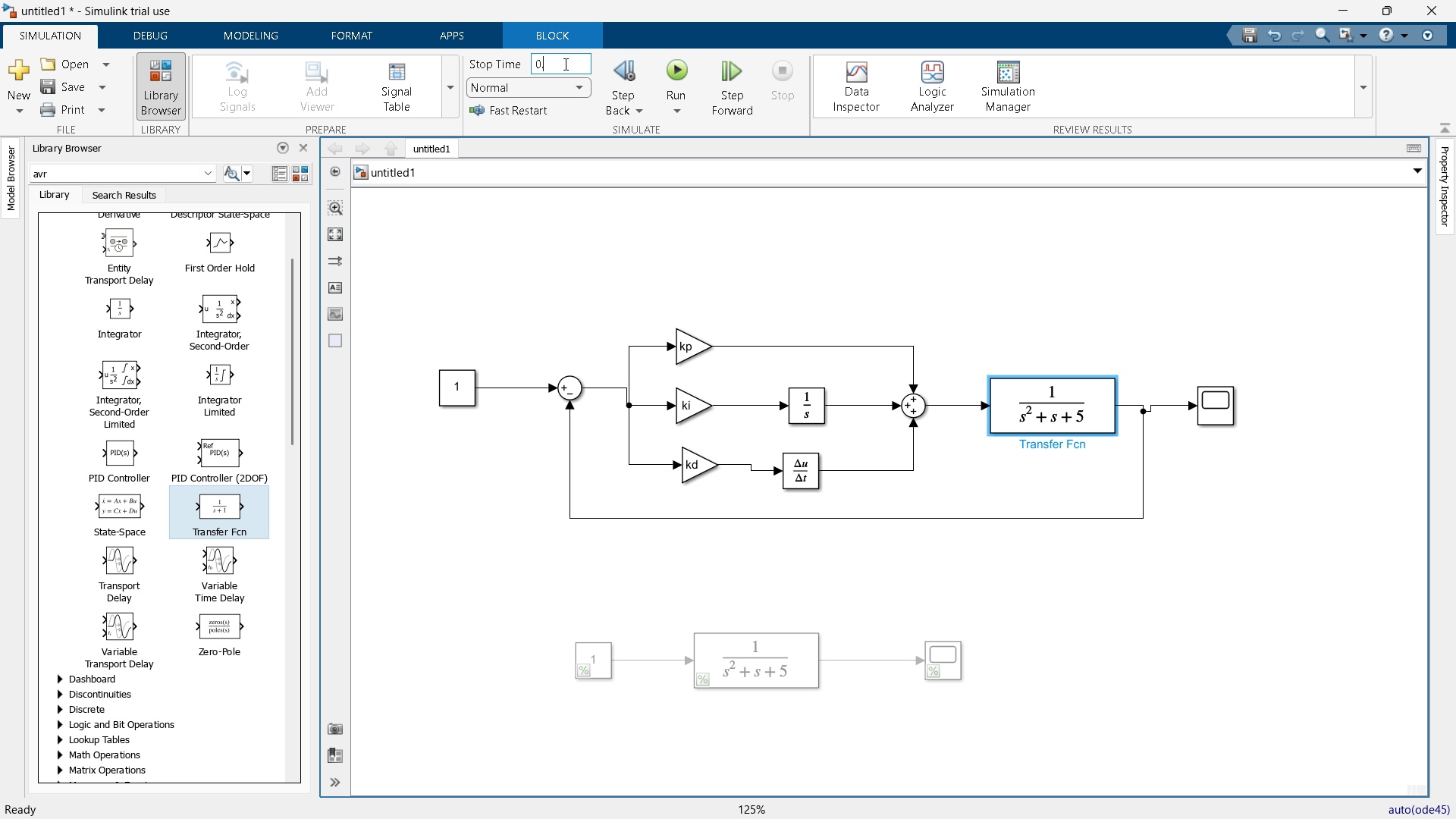 
key(NumpadDecimal)
 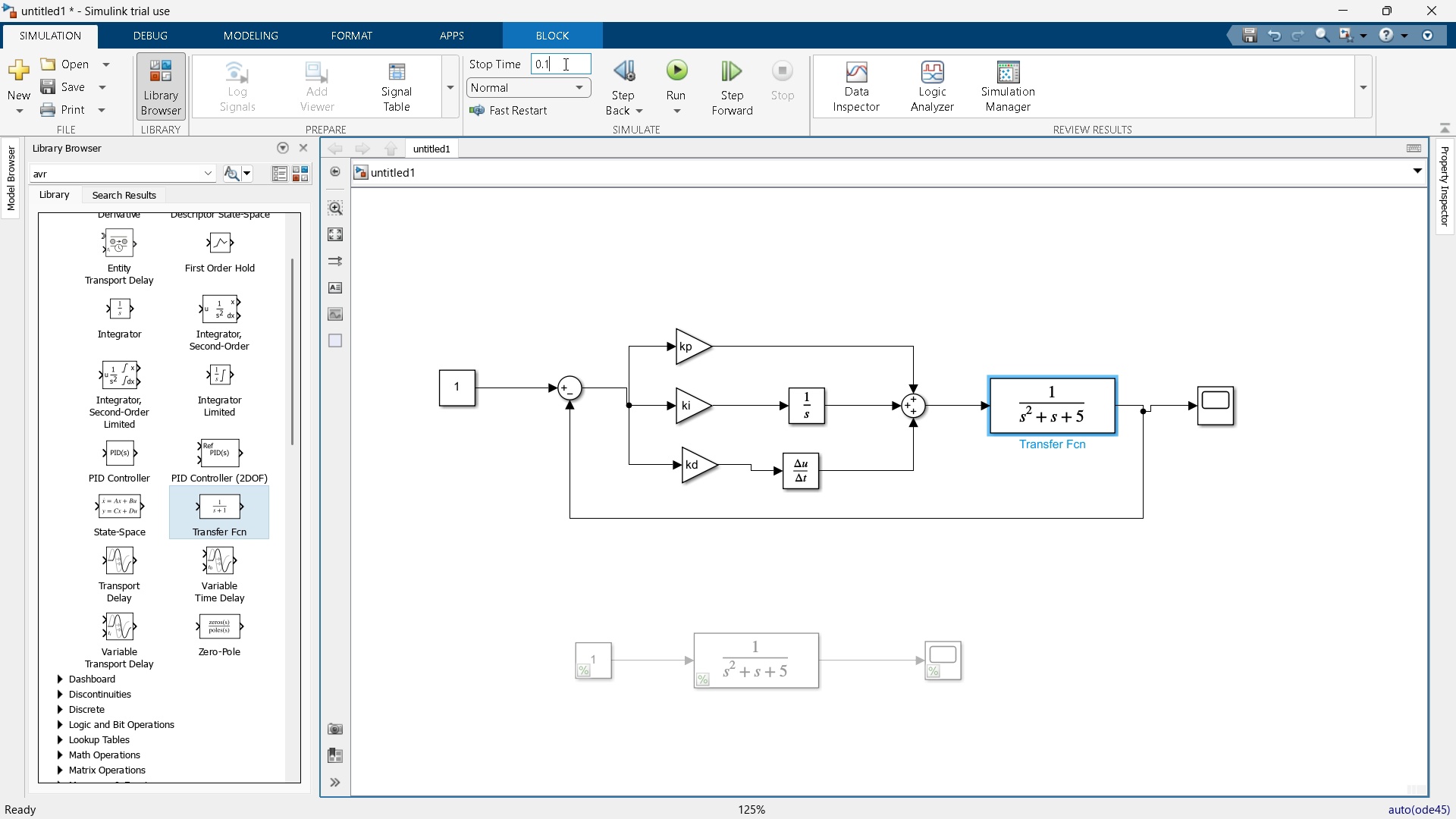 
key(Numpad1)
 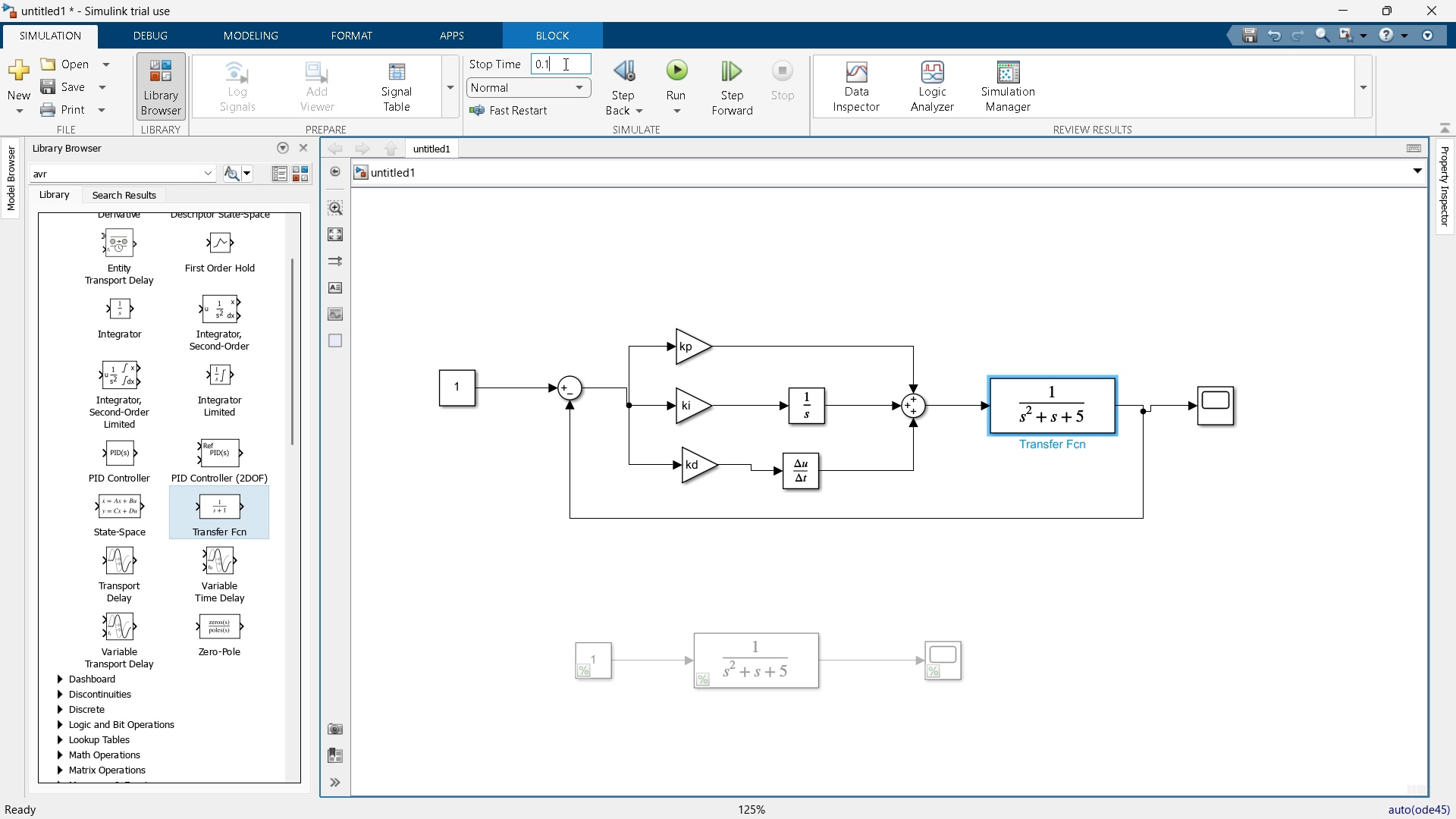 
key(Enter)
 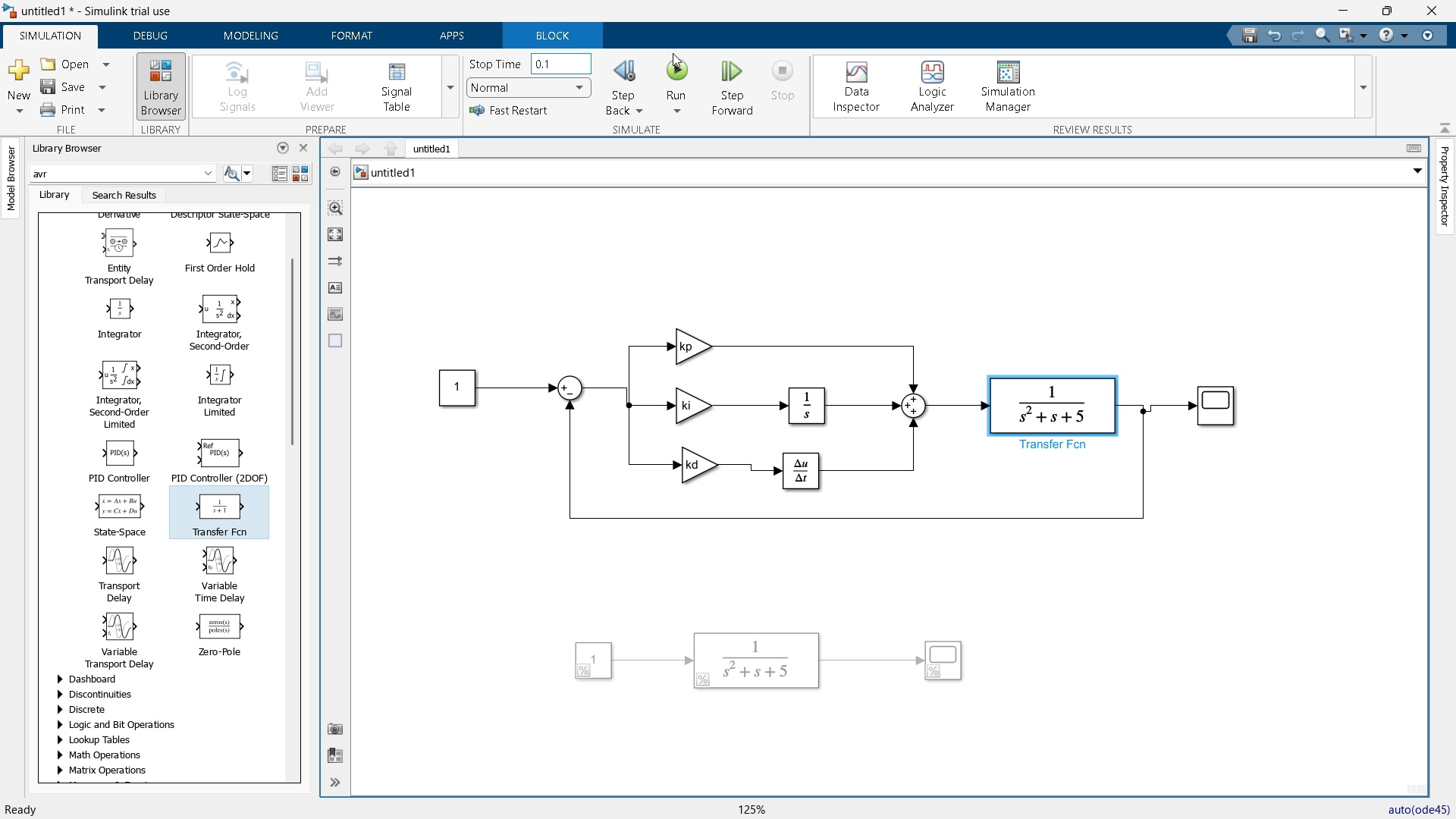 
left_click([675, 57])
 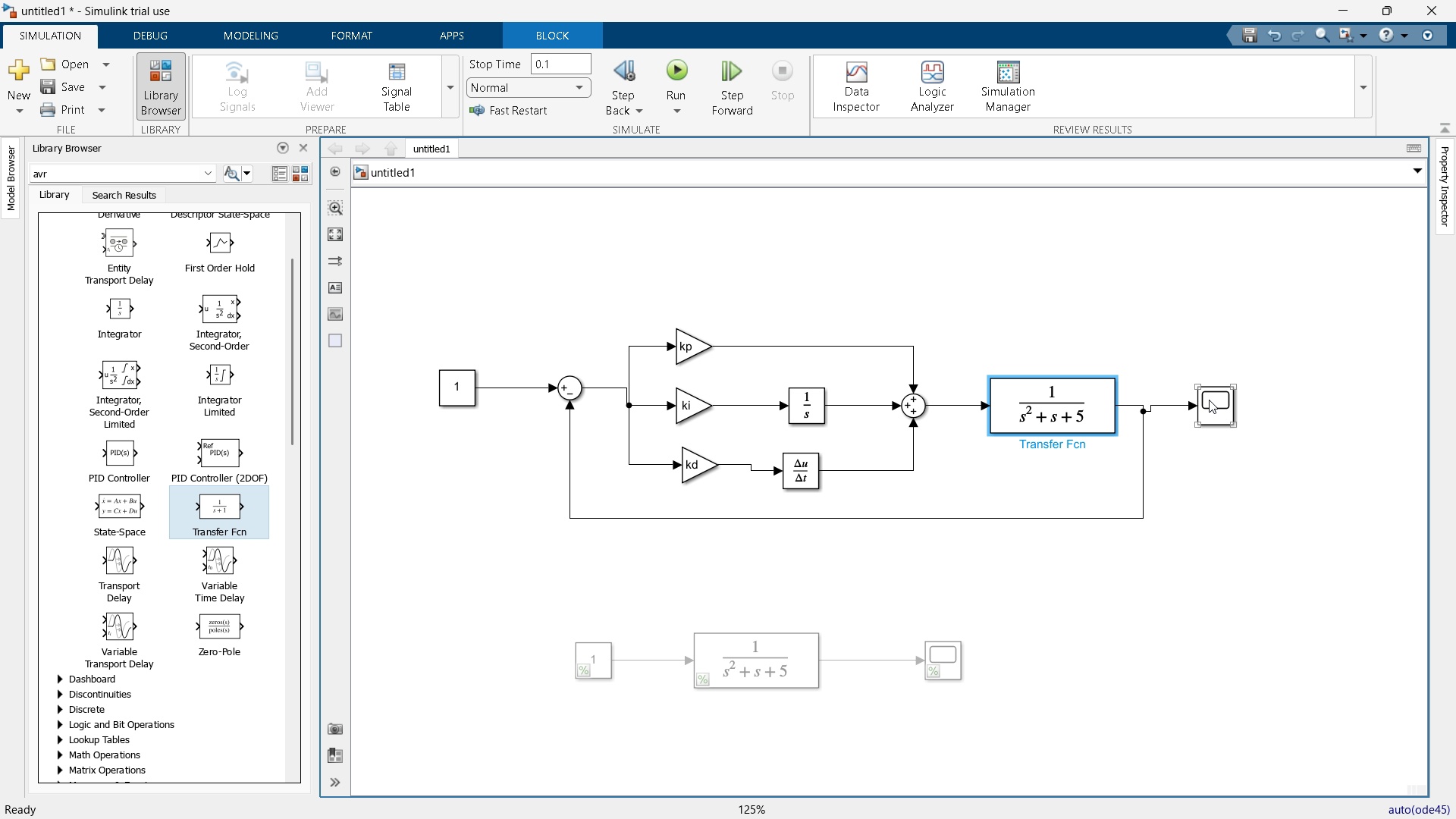 
double_click([1209, 400])
 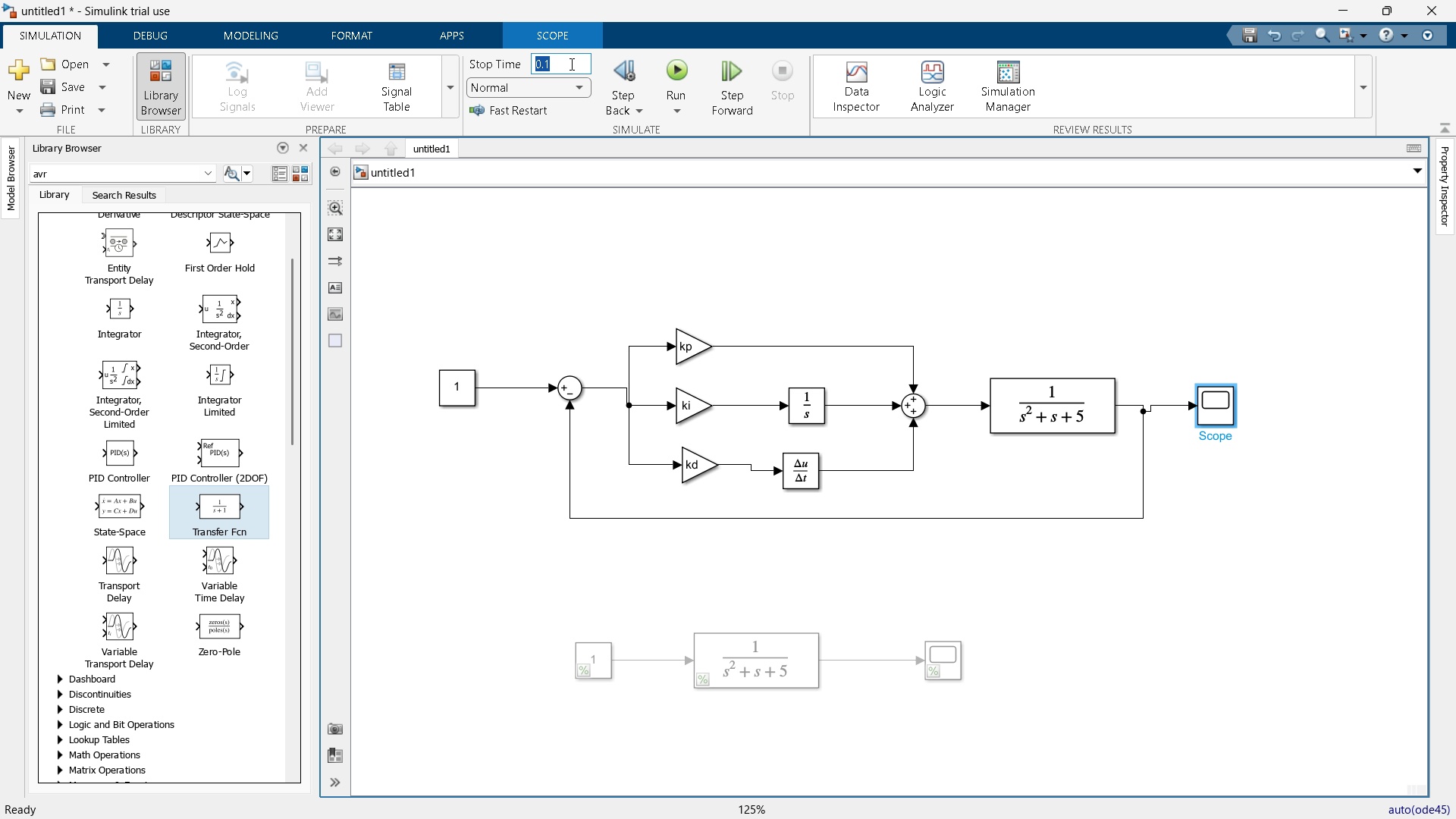 
key(Numpad1)
 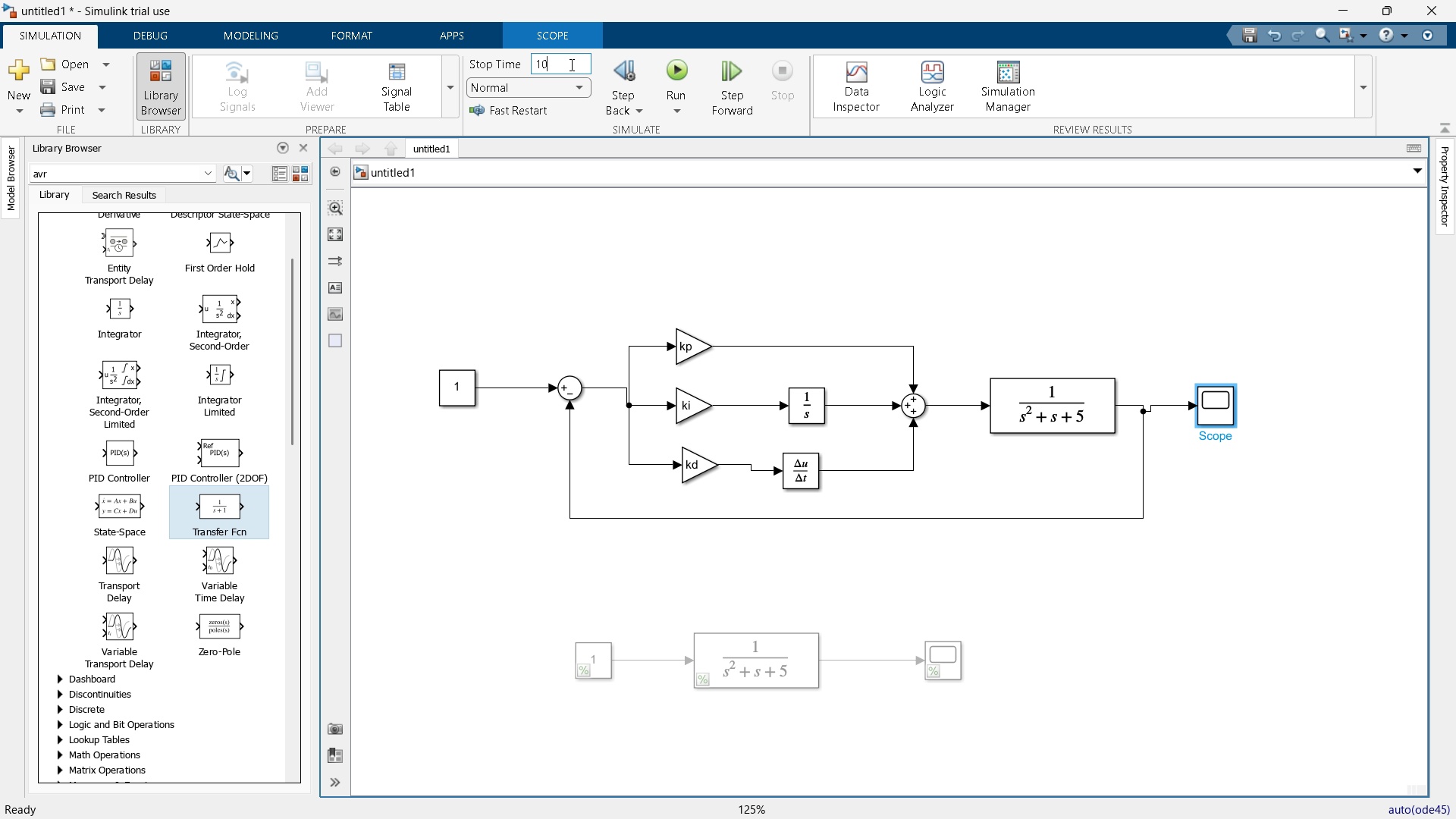 
key(Numpad0)
 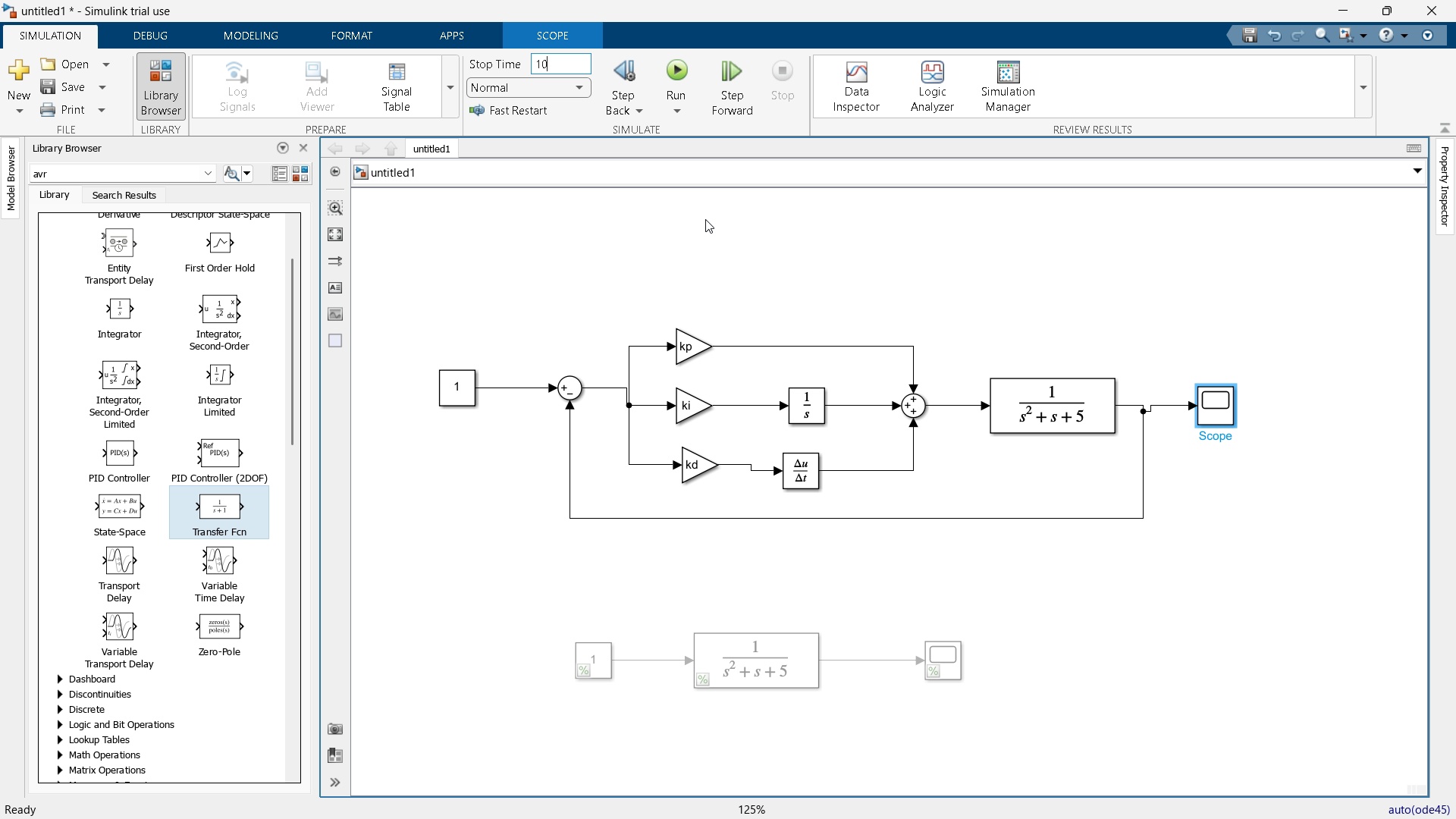 
left_click([712, 228])
 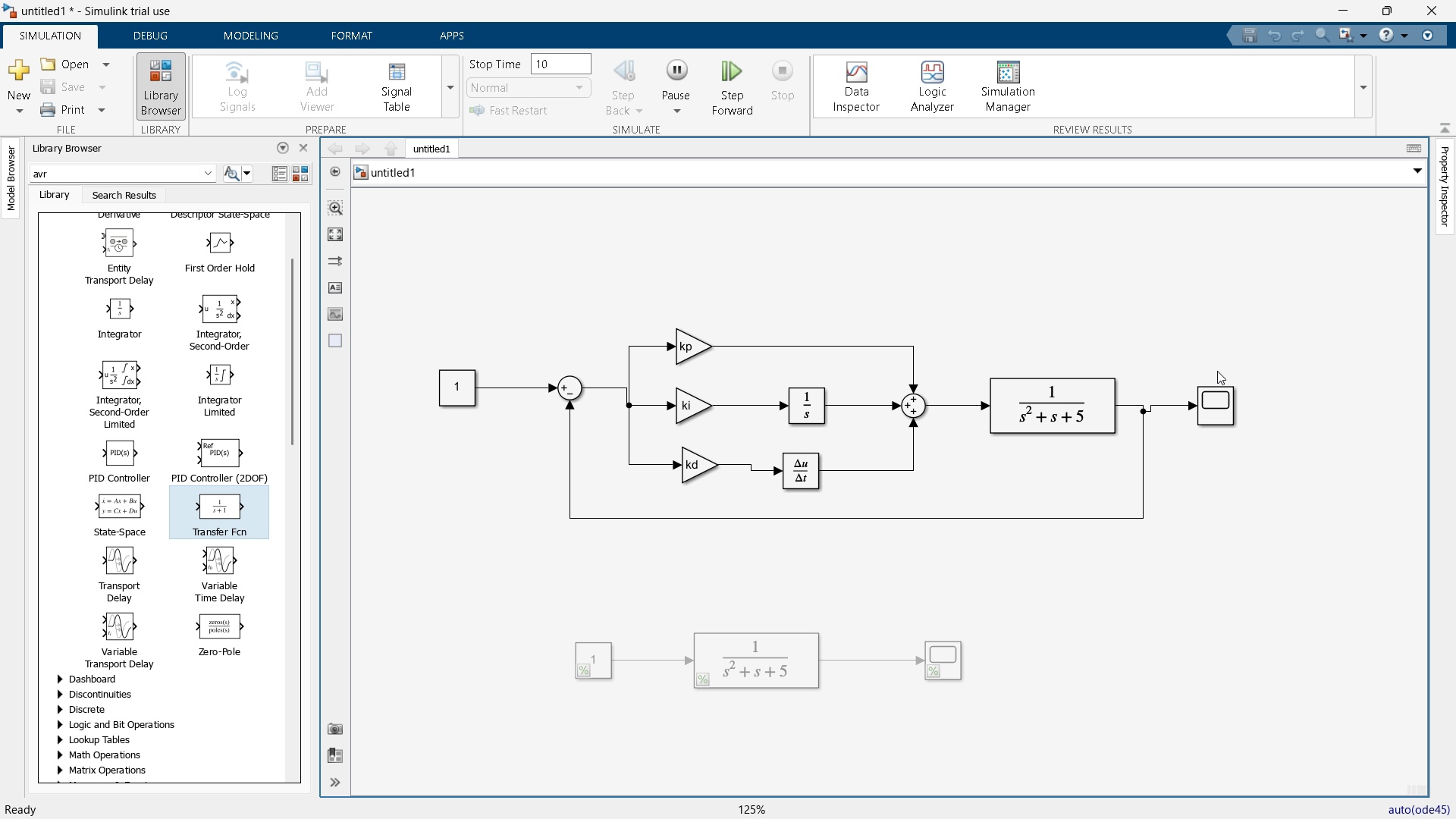 
double_click([1220, 406])
 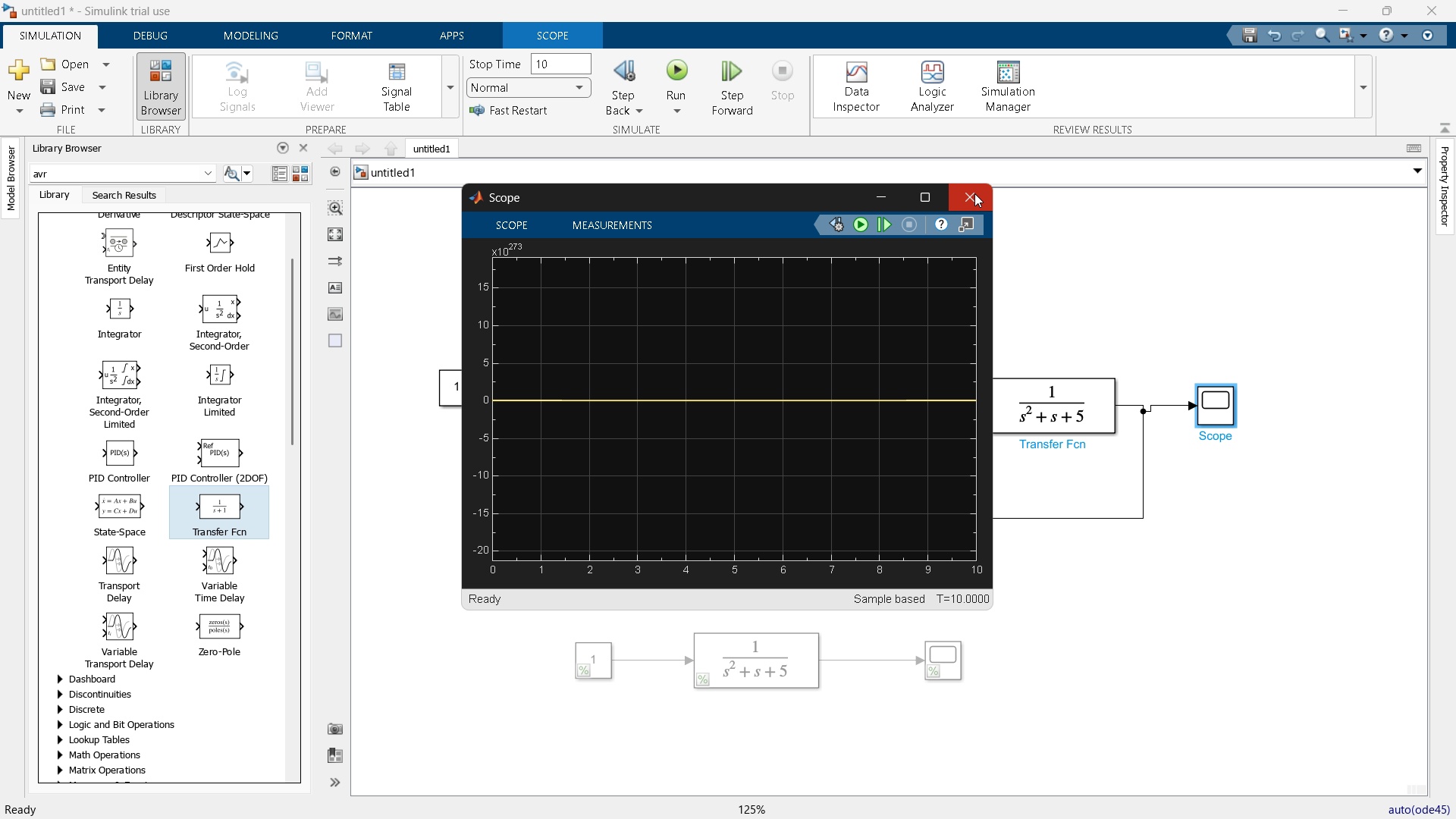 
left_click([974, 193])
 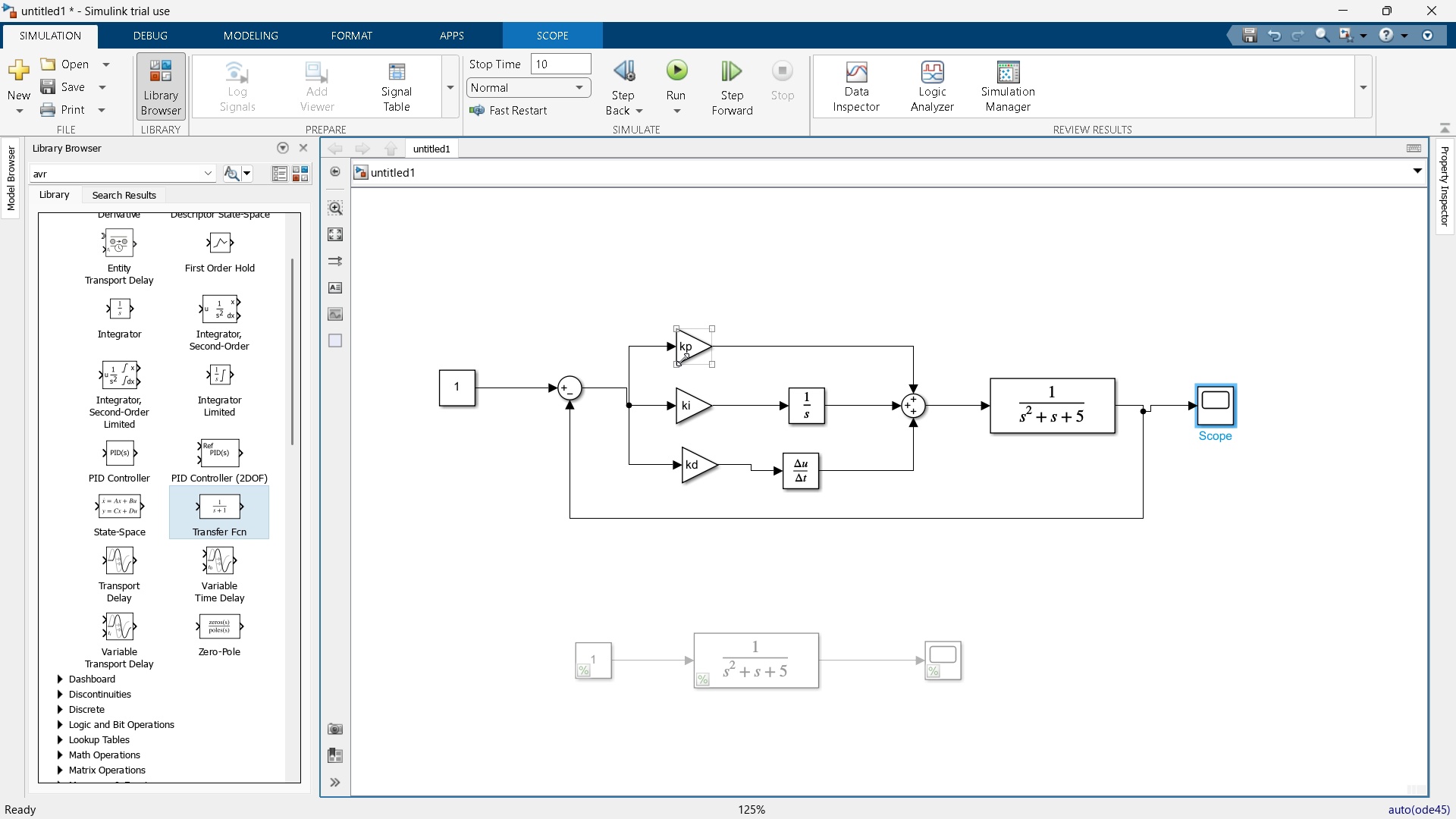 
double_click([685, 344])
 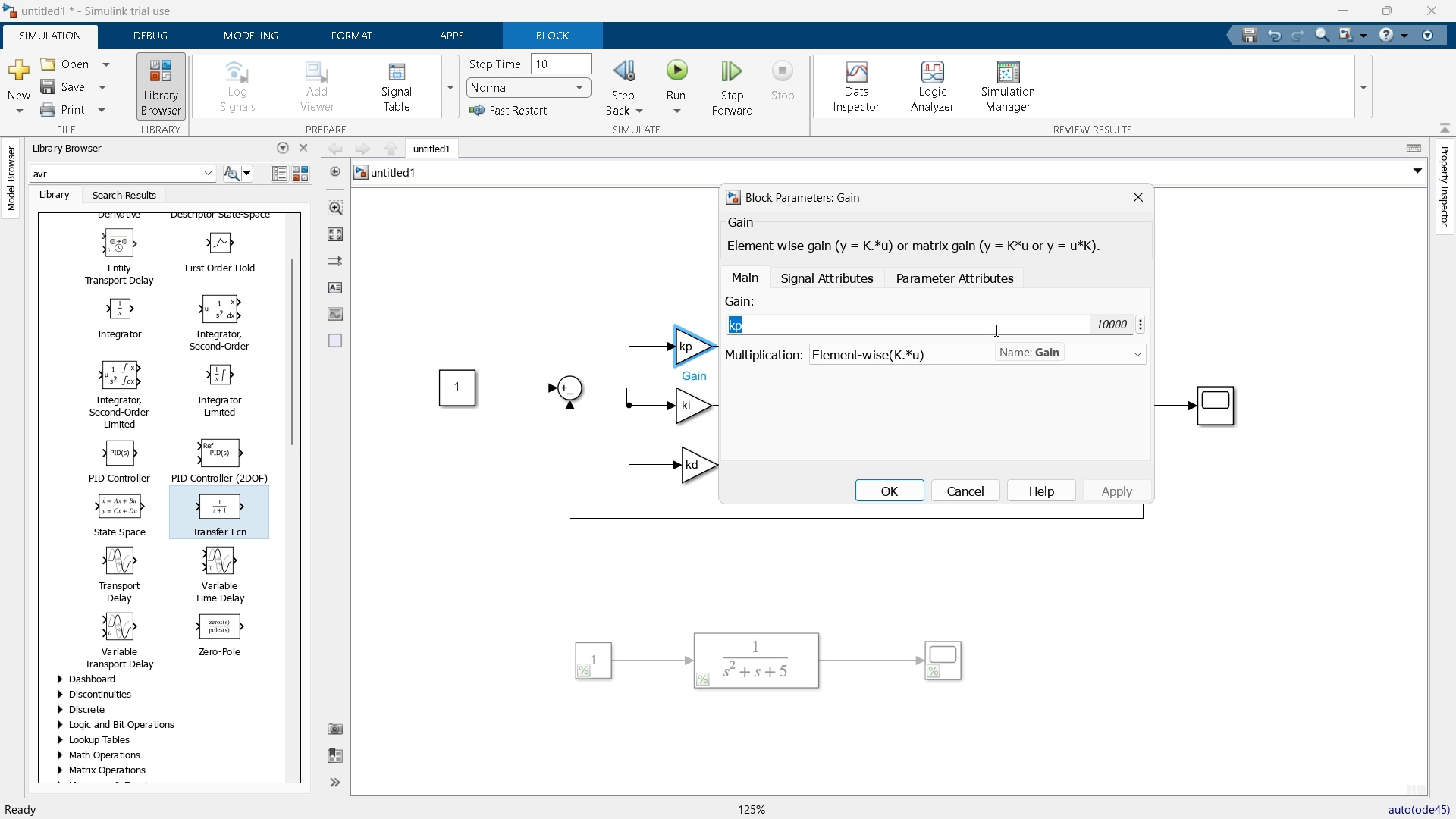 
wait(6.98)
 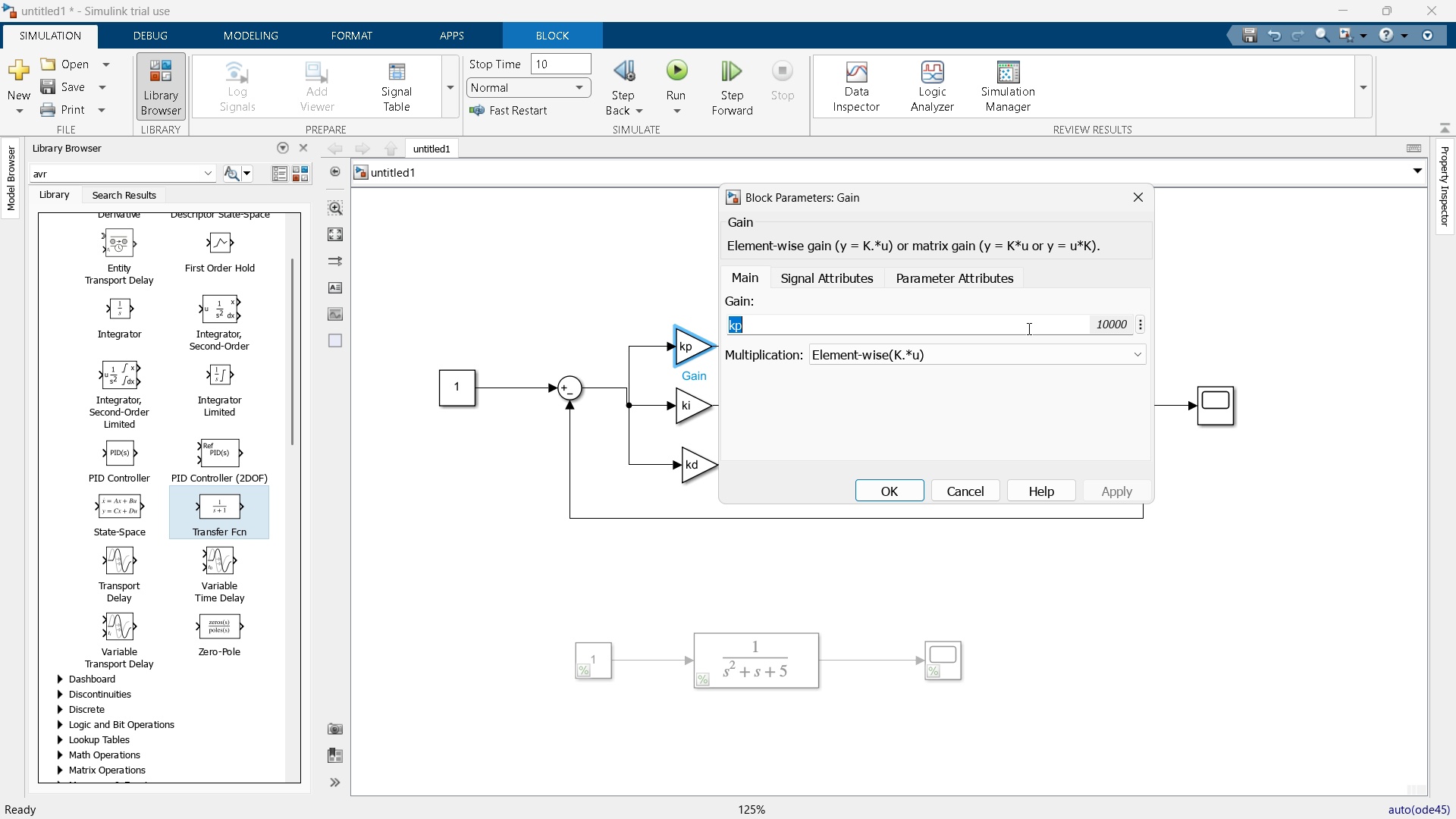 
left_click([867, 327])
 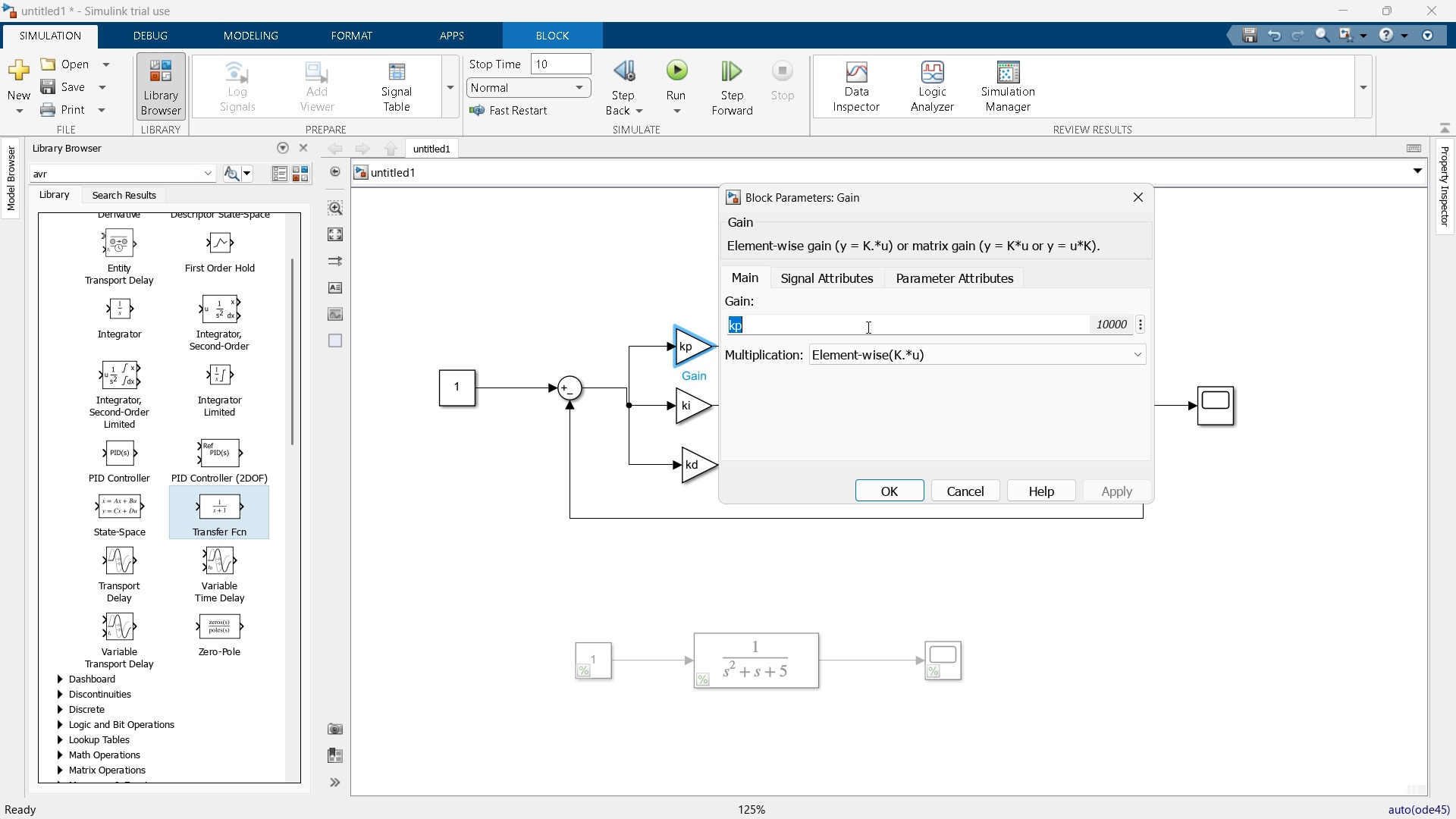 
key(Numpad1)
 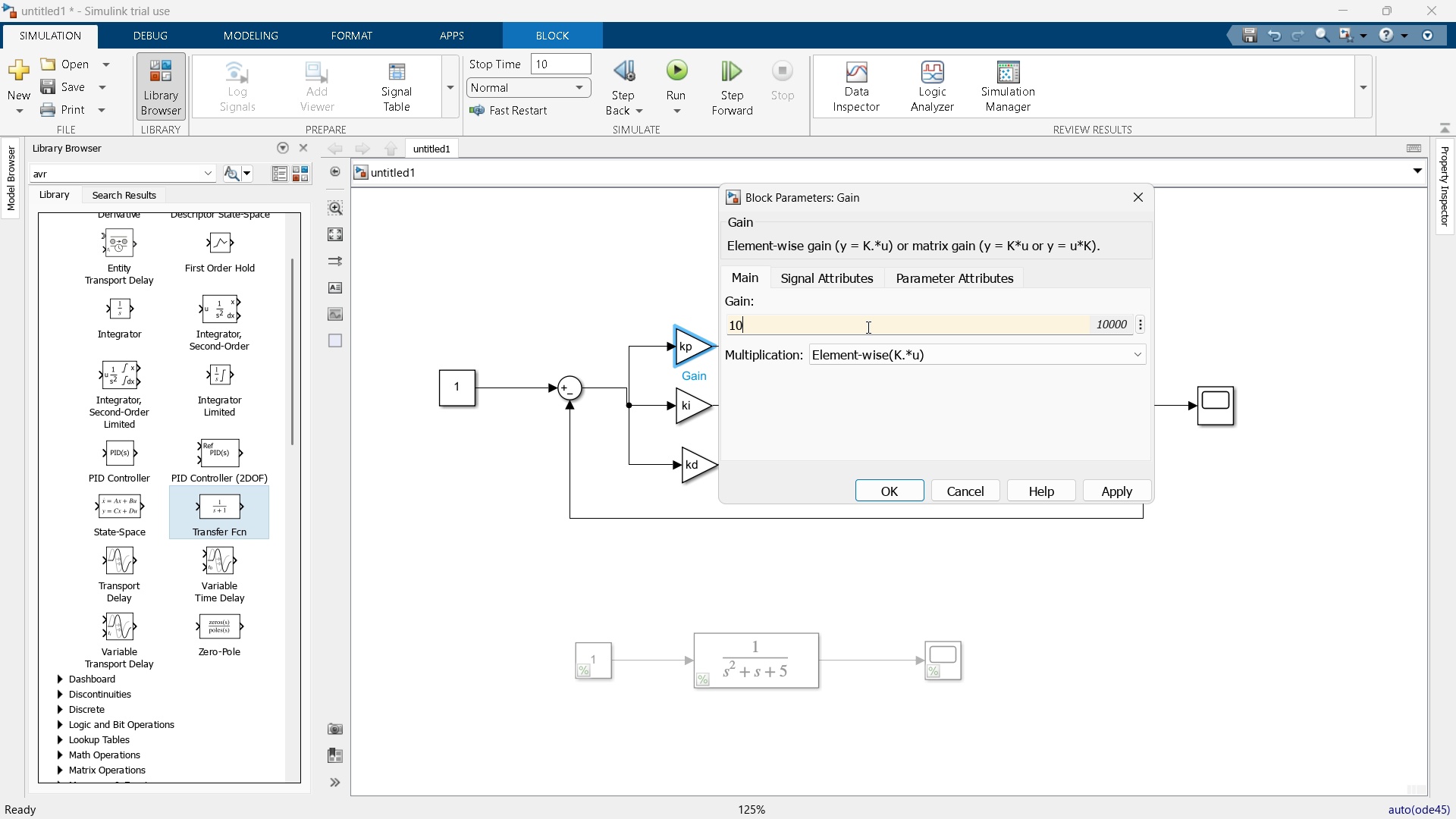 
key(Numpad0)
 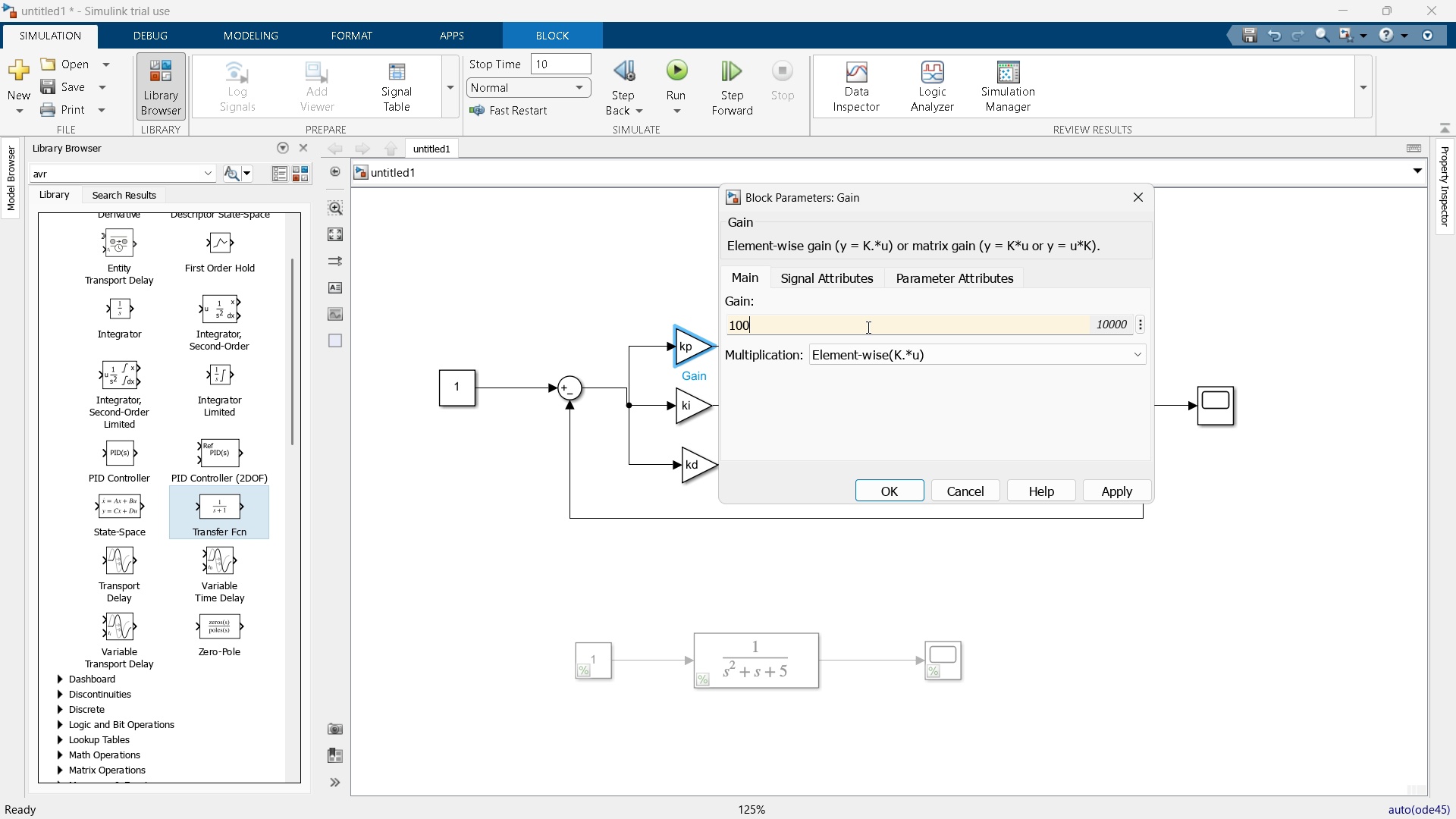 
key(Numpad0)
 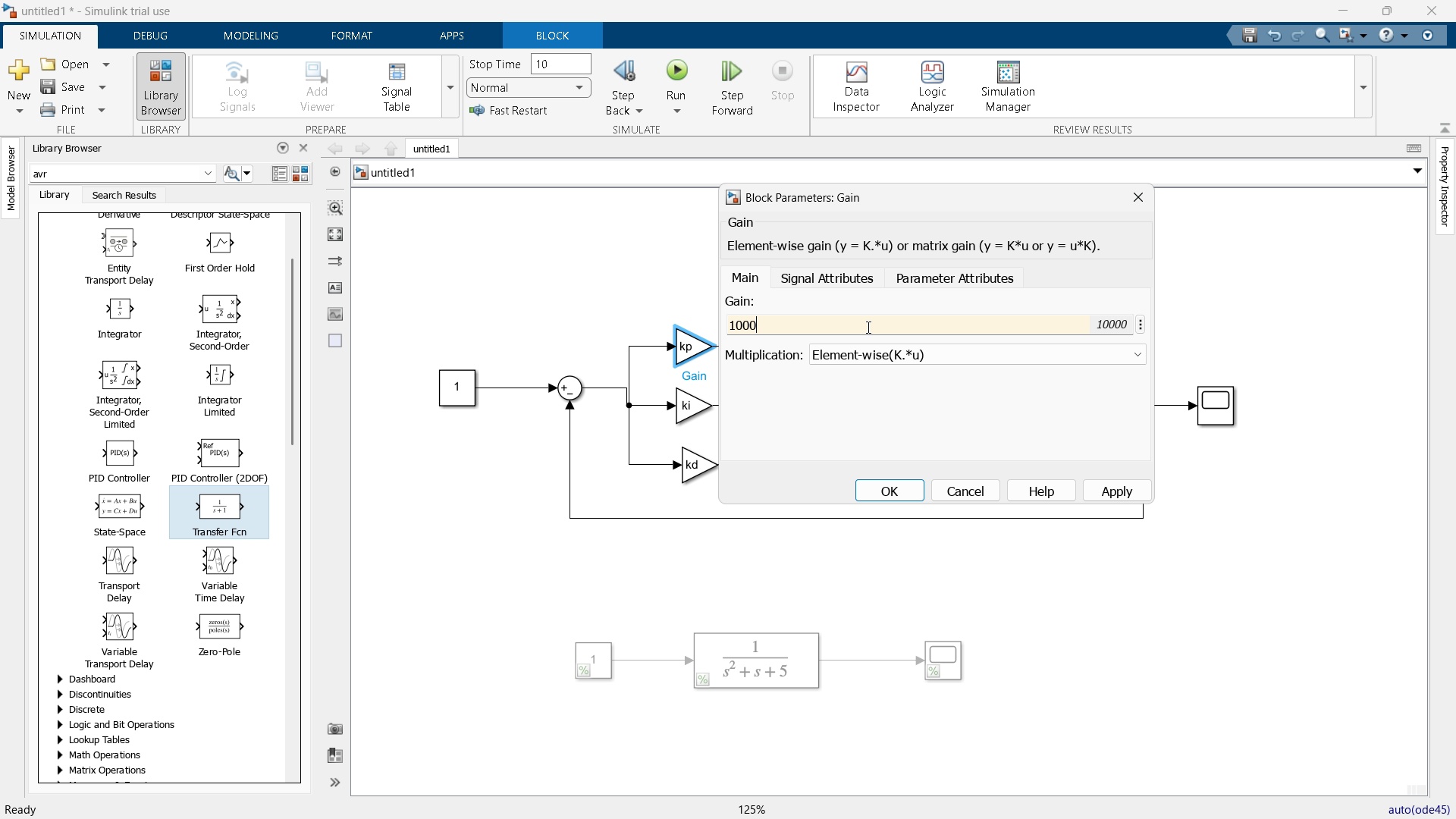 
key(Numpad0)
 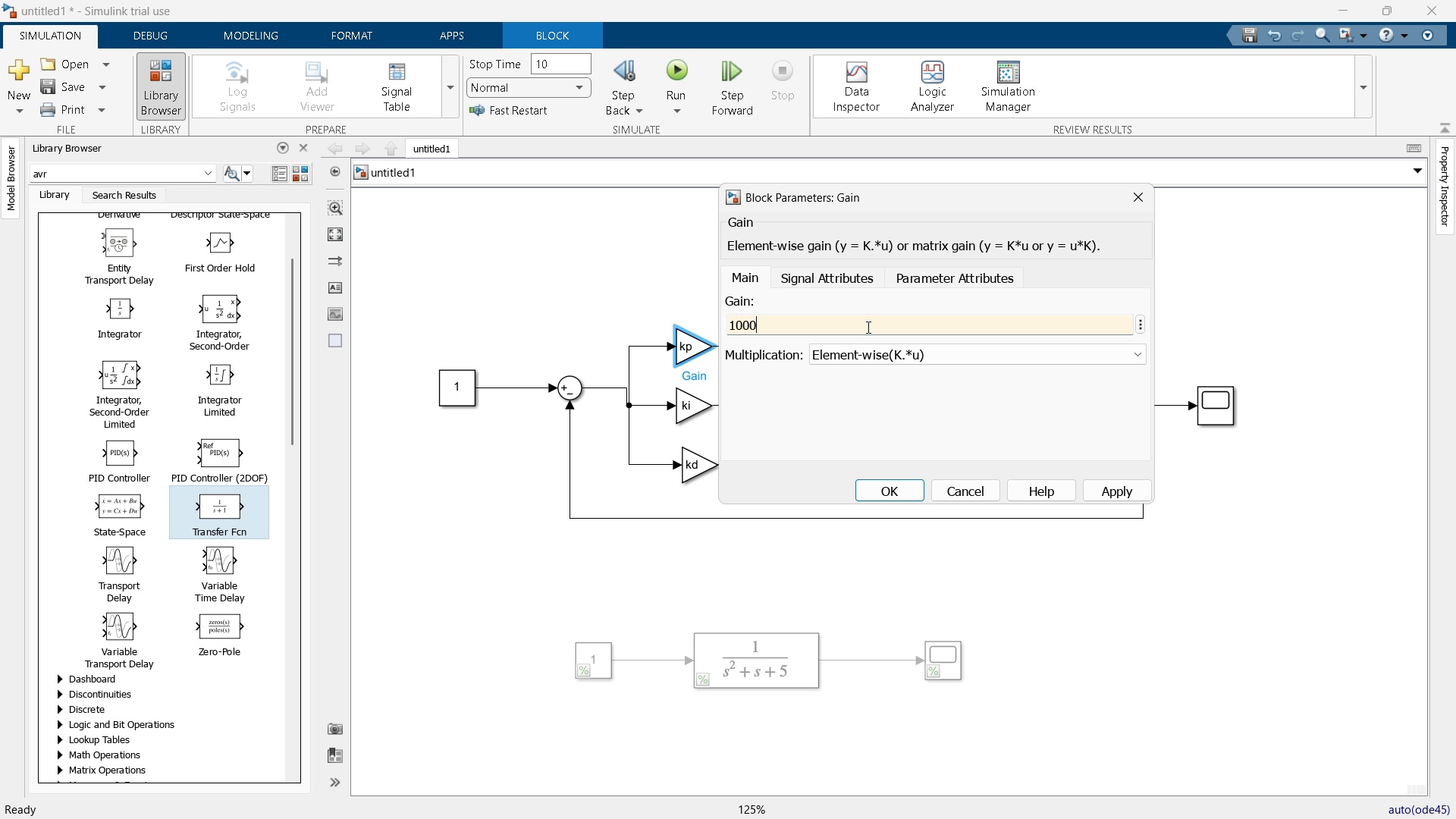 
key(Numpad0)
 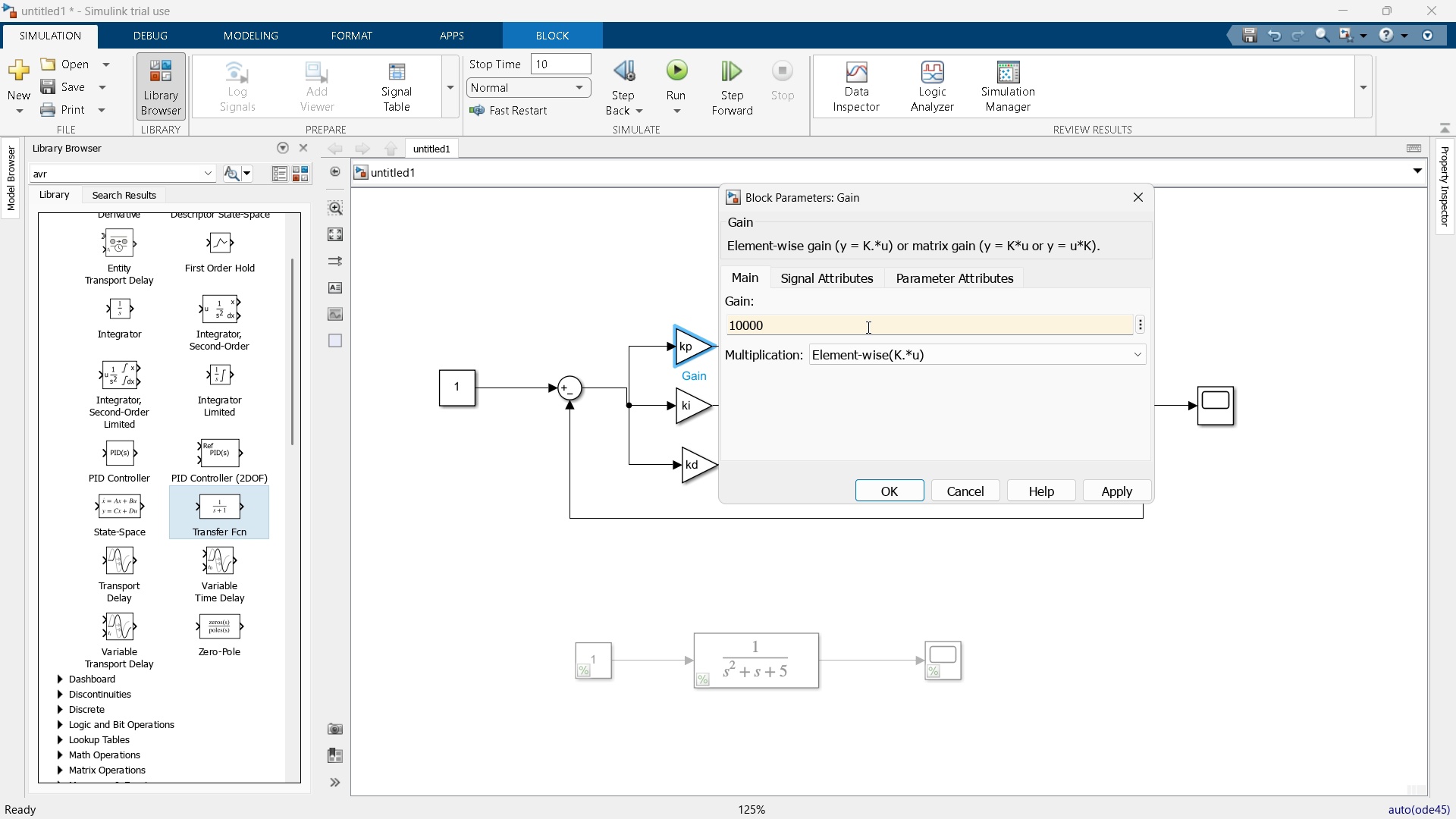 
key(Enter)